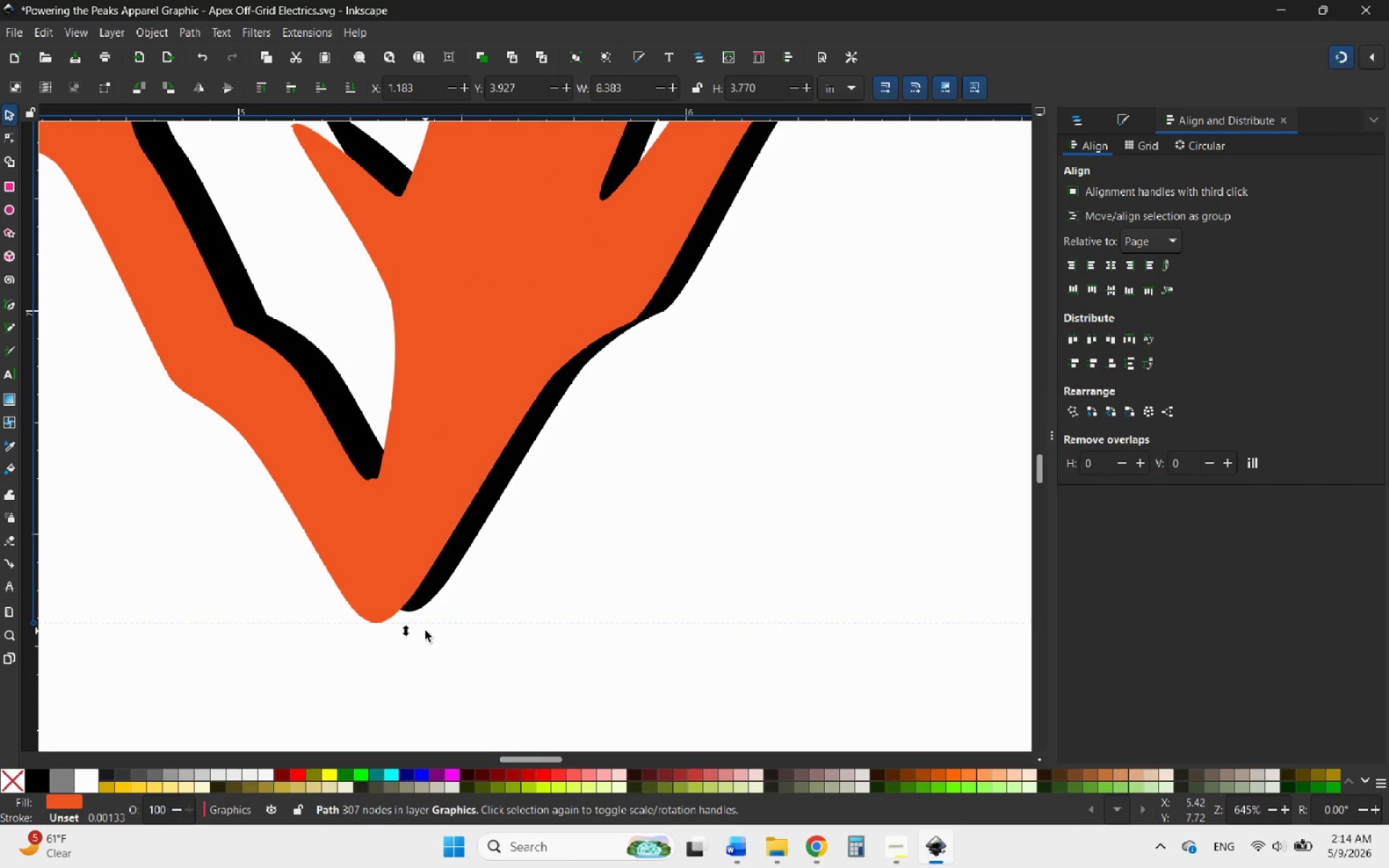 
key(ArrowUp)
 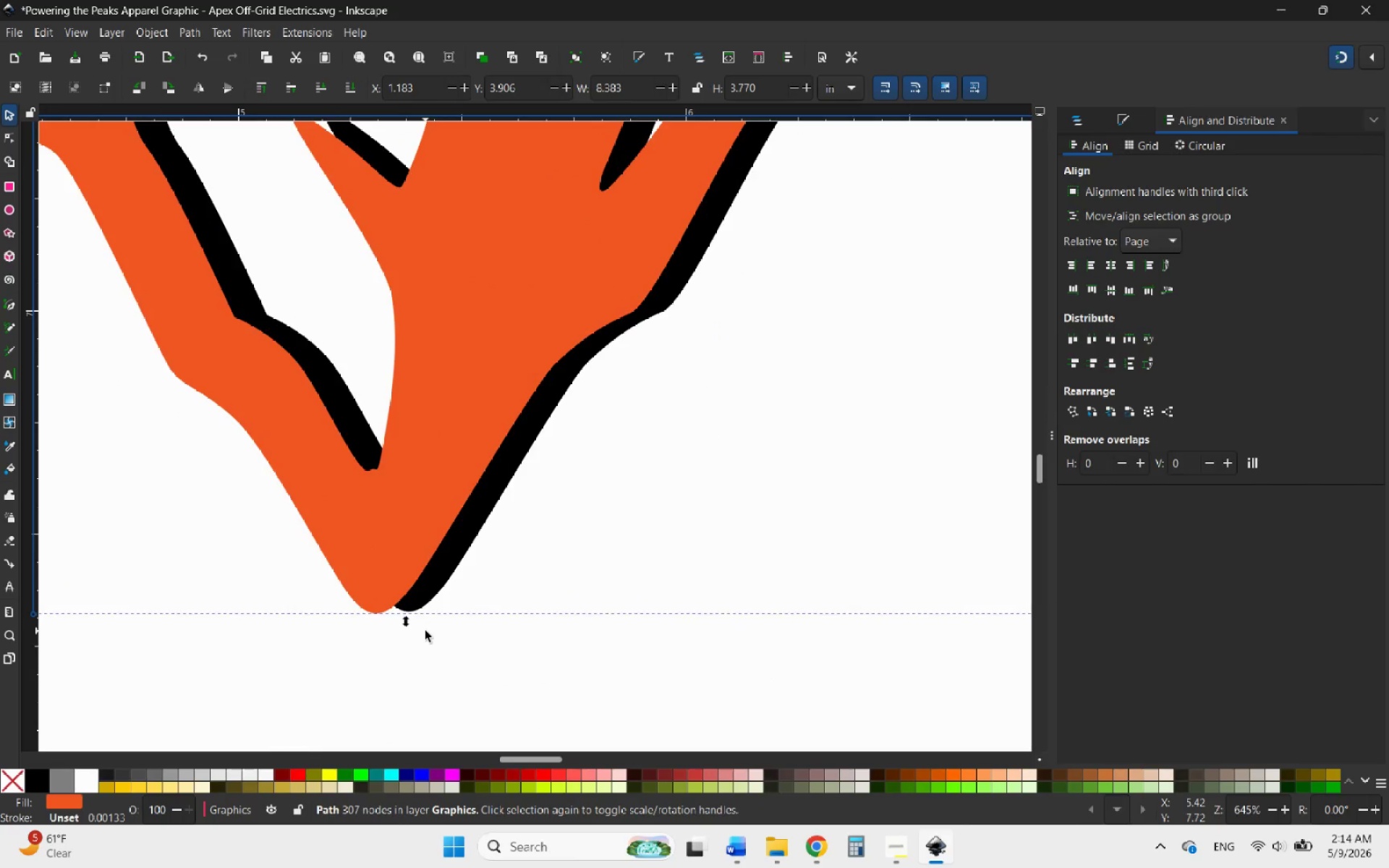 
key(ArrowUp)
 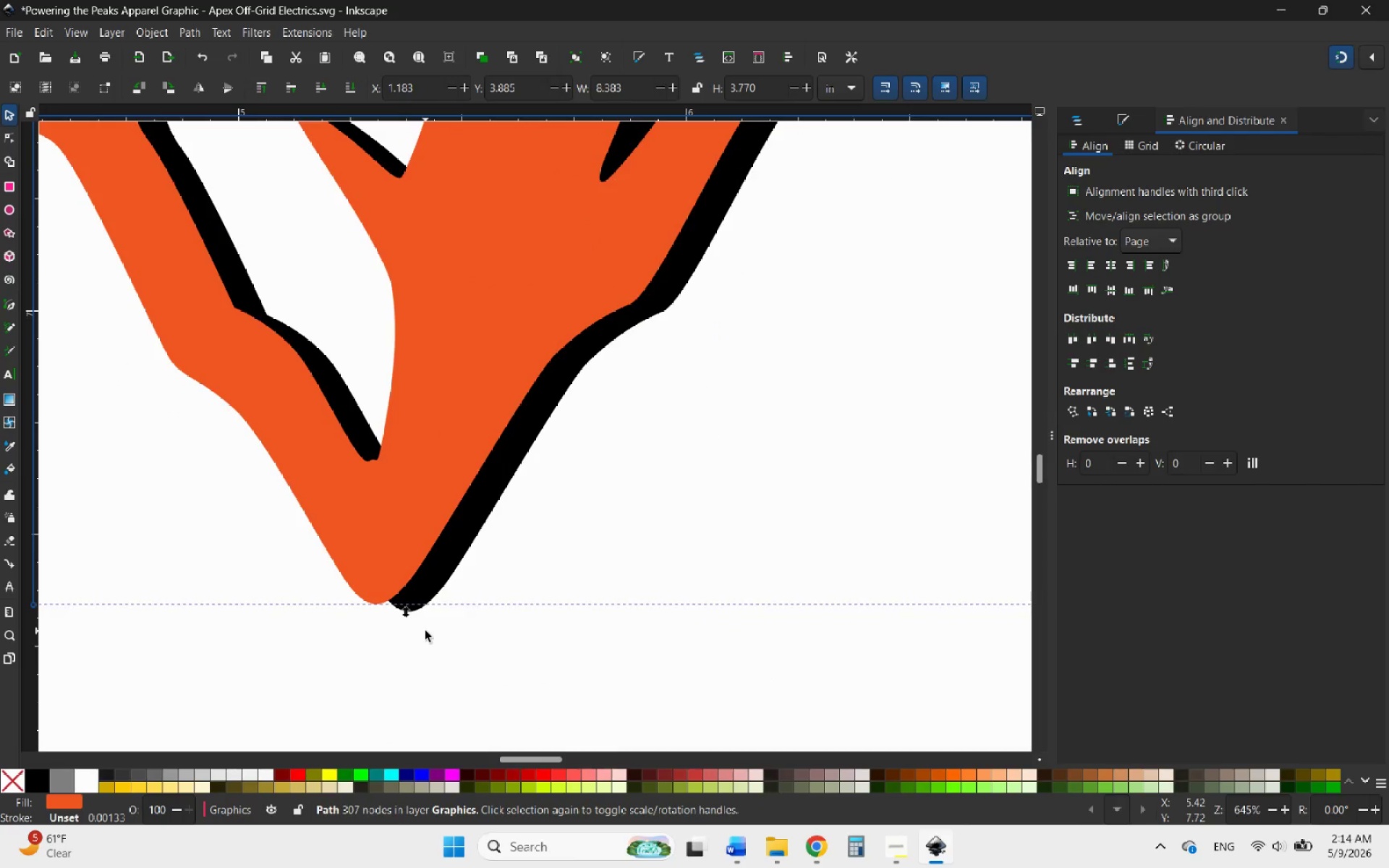 
key(ArrowRight)
 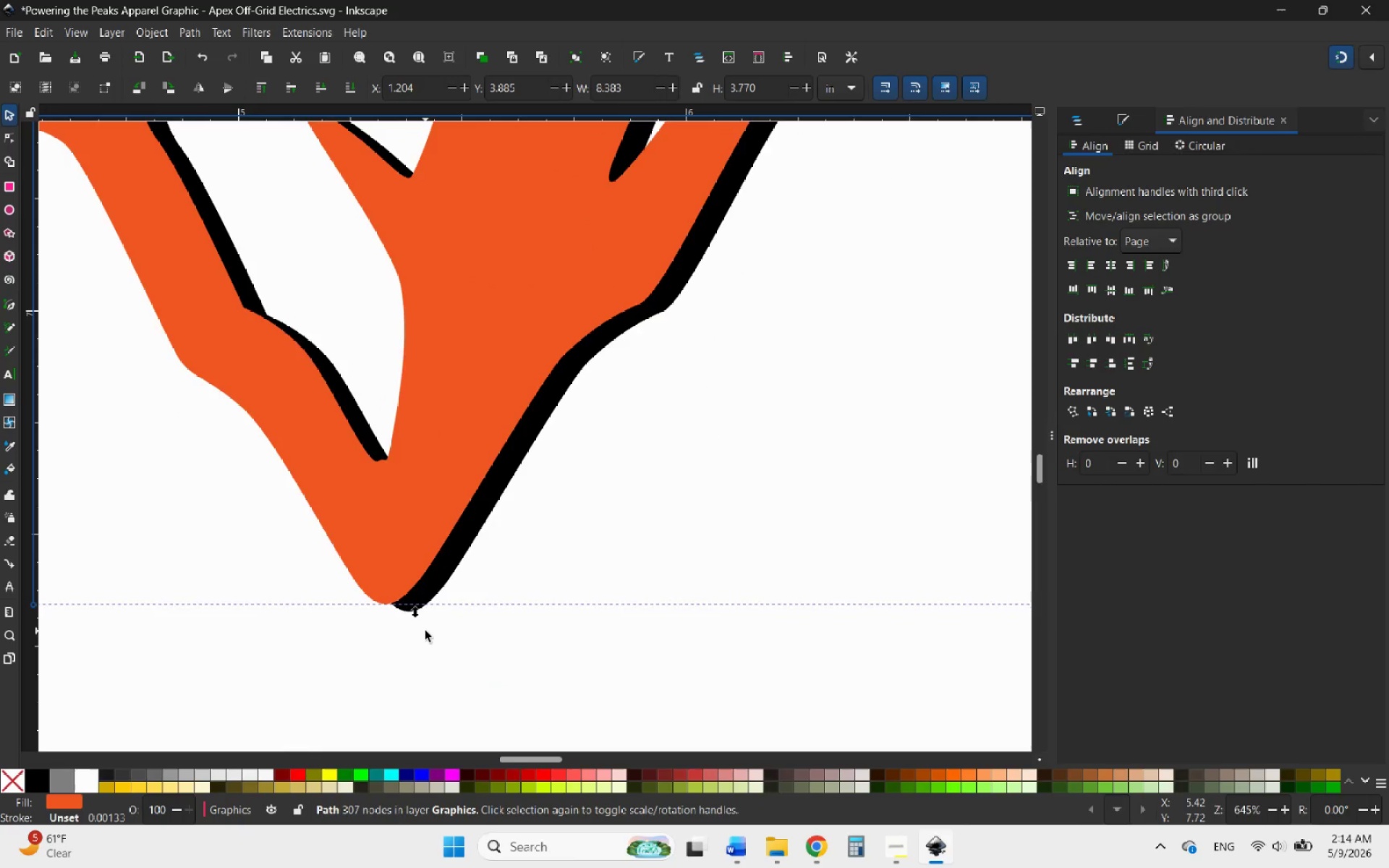 
key(ArrowDown)
 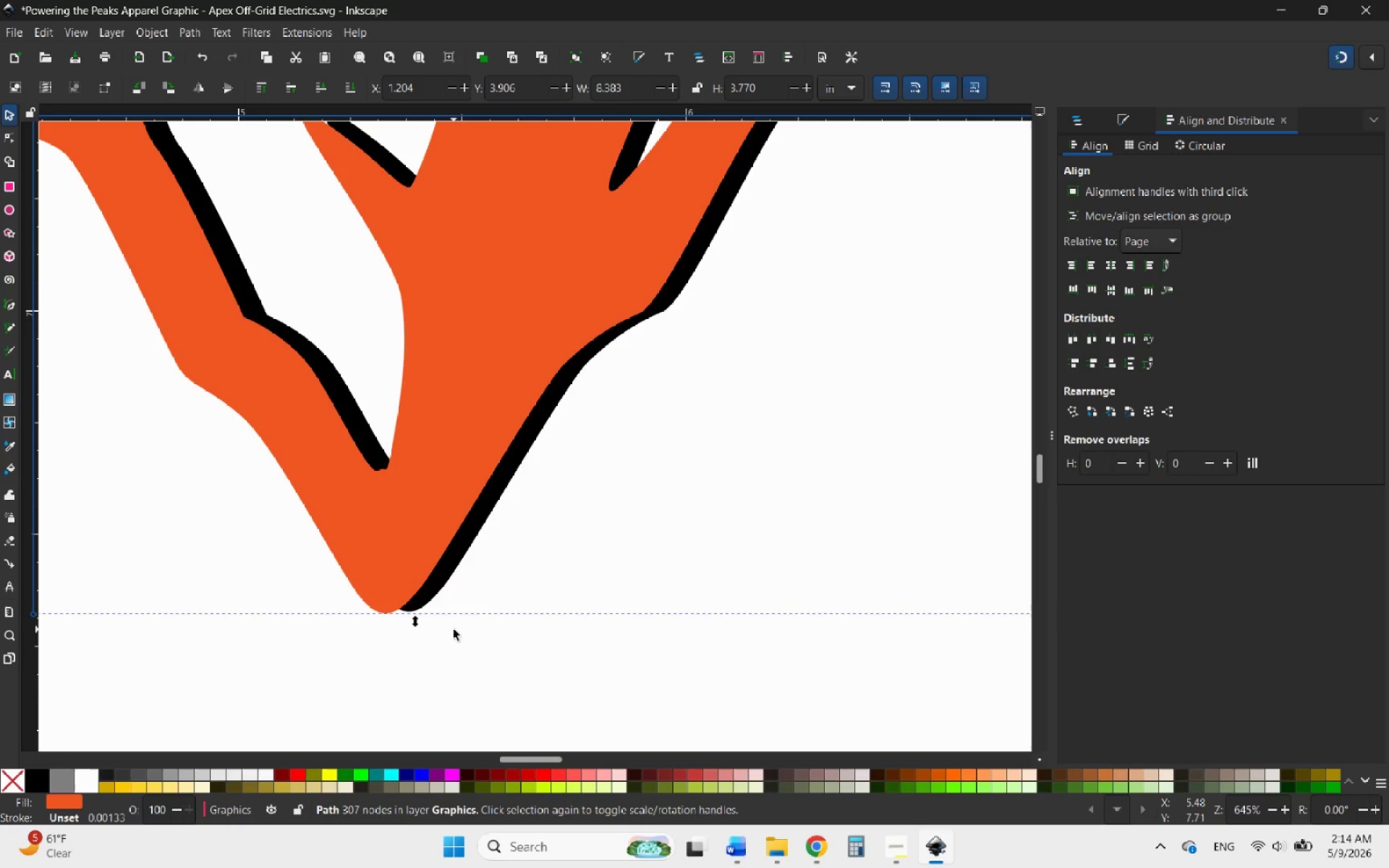 
wait(5.16)
 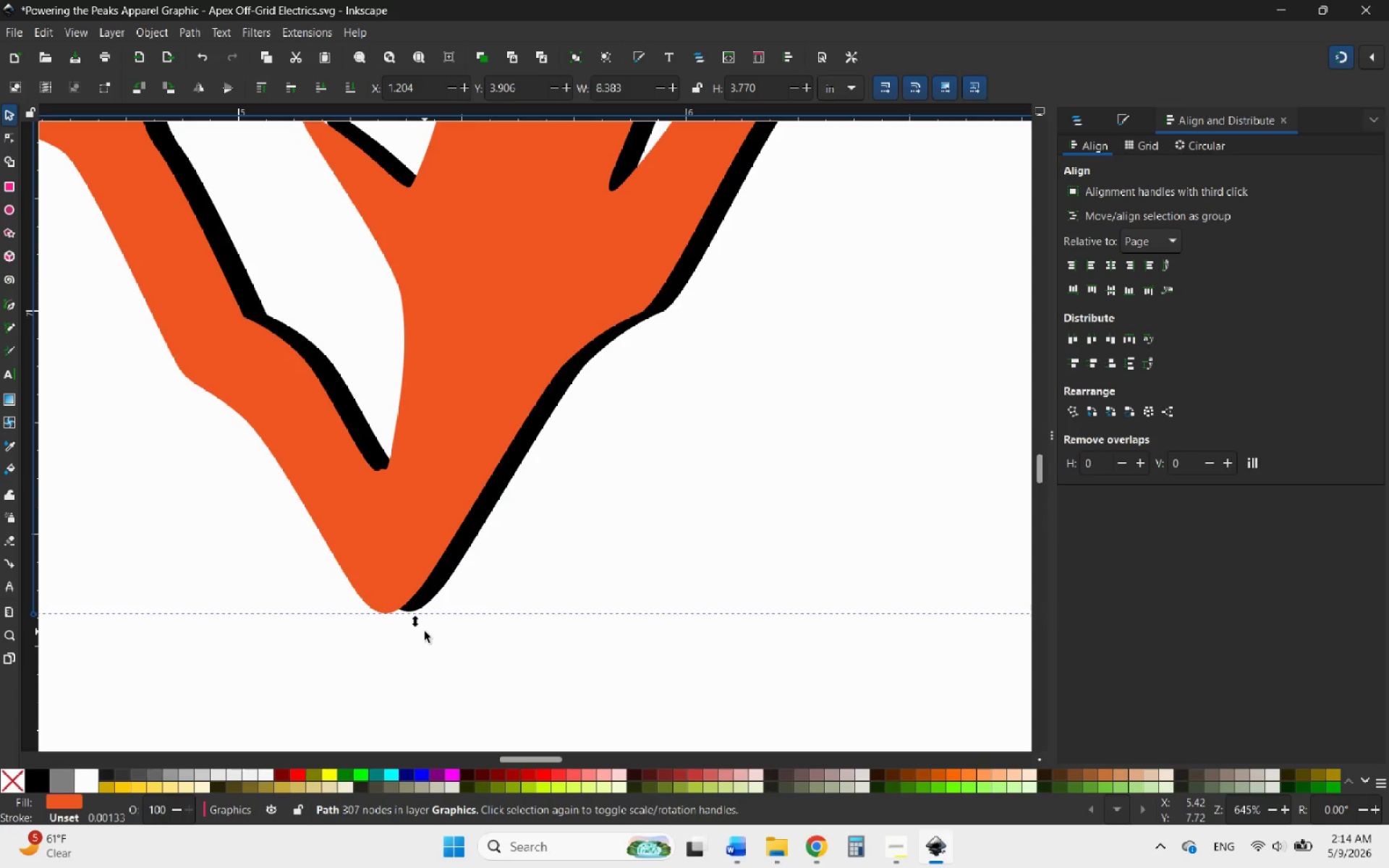 
hold_key(key=ControlLeft, duration=2.83)
scroll: coordinate [622, 590], scroll_direction: down, amount: 10.0
 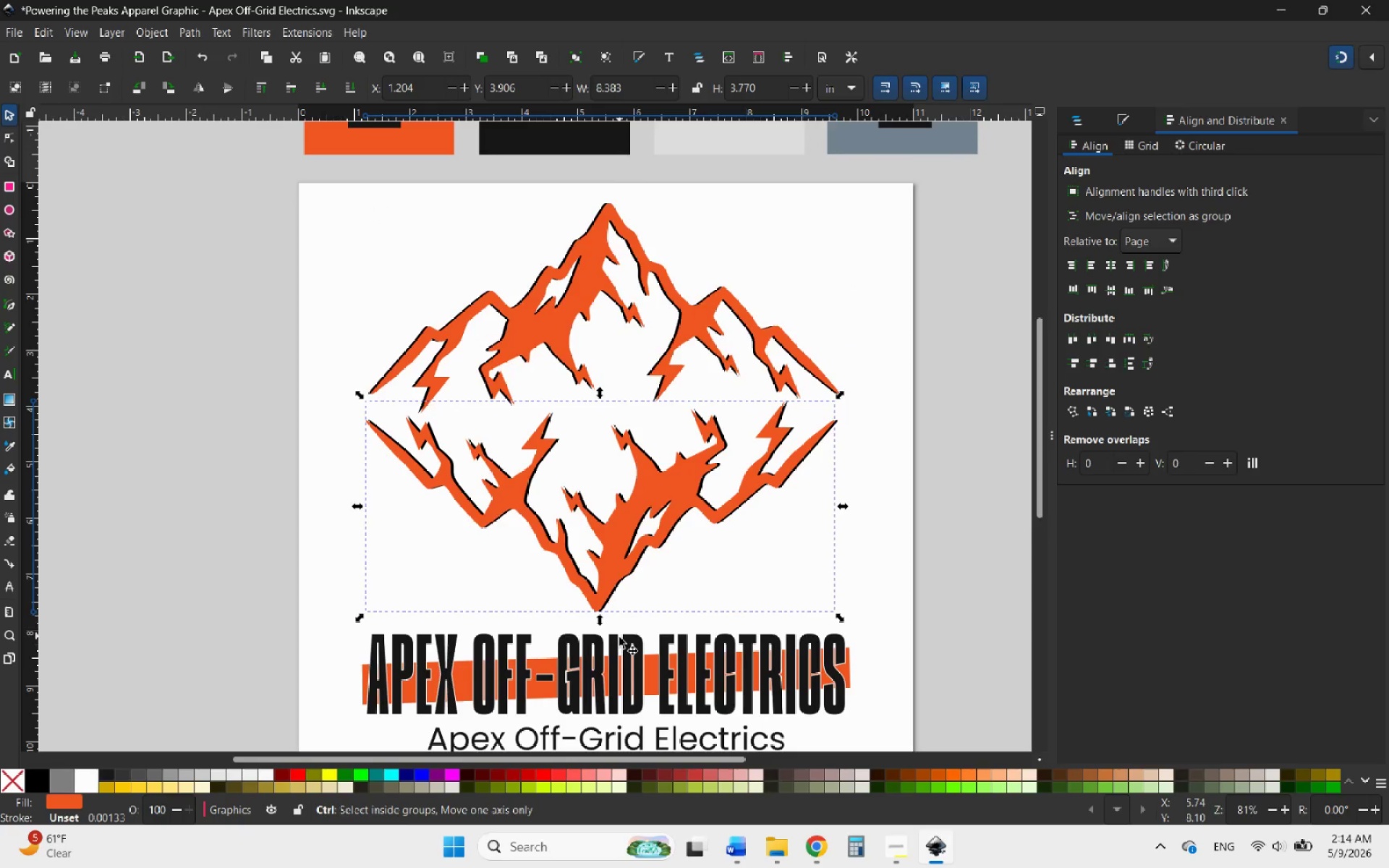 
hold_key(key=ControlLeft, duration=1.36)
scroll: coordinate [619, 637], scroll_direction: down, amount: 1.0
 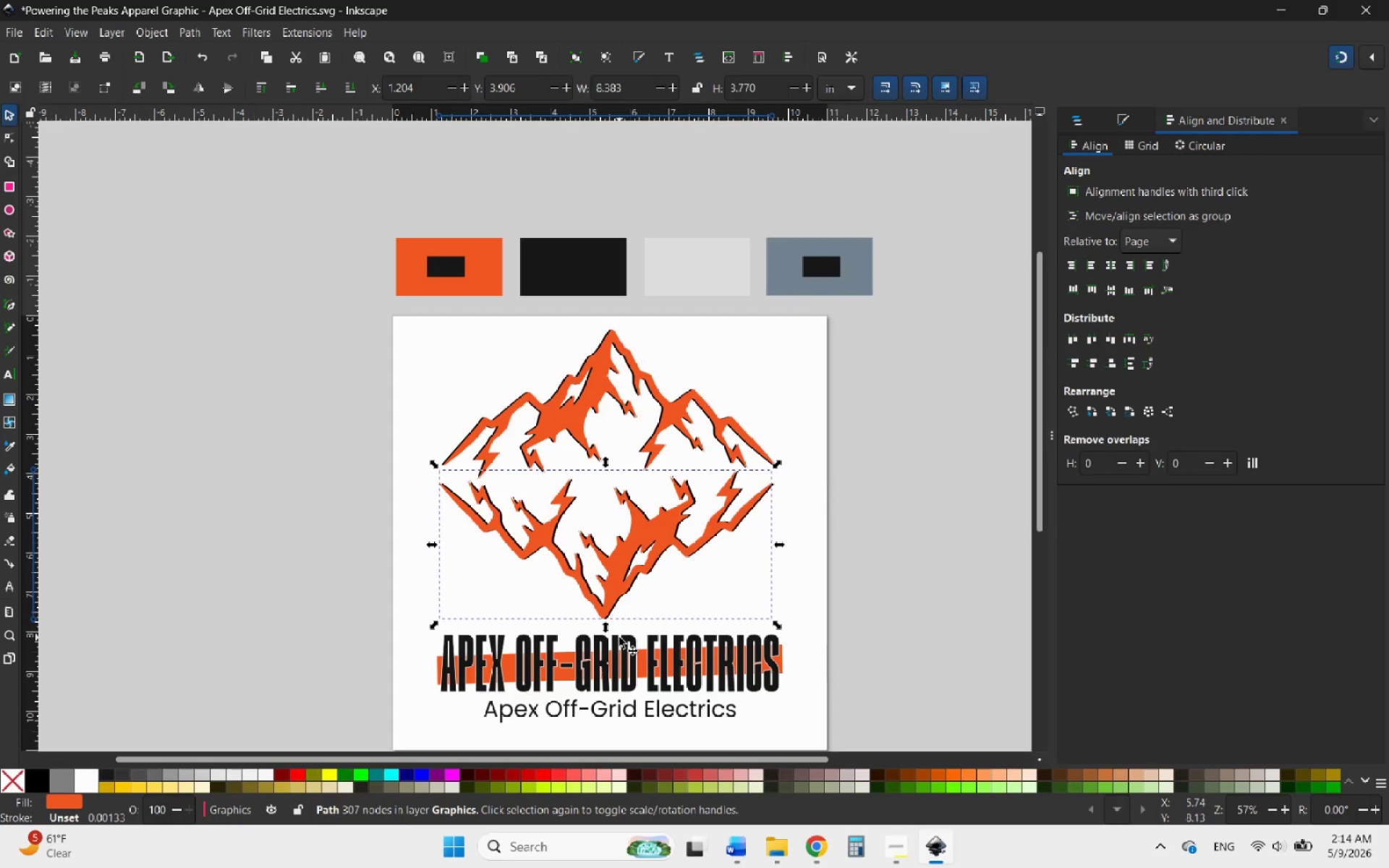 
hold_key(key=ControlLeft, duration=2.11)
scroll: coordinate [619, 639], scroll_direction: down, amount: 1.0
 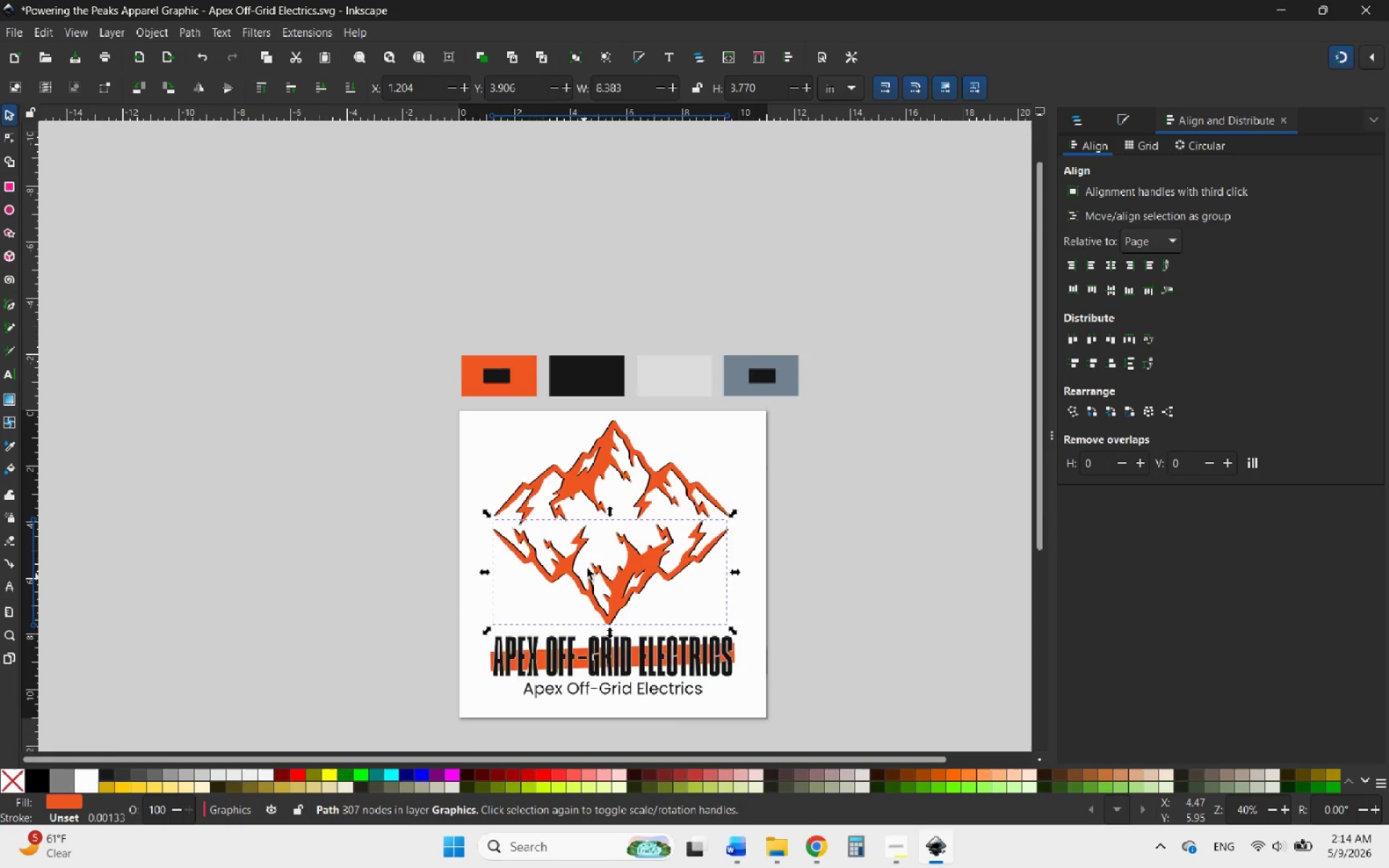 
scroll: coordinate [639, 556], scroll_direction: up, amount: 3.0
 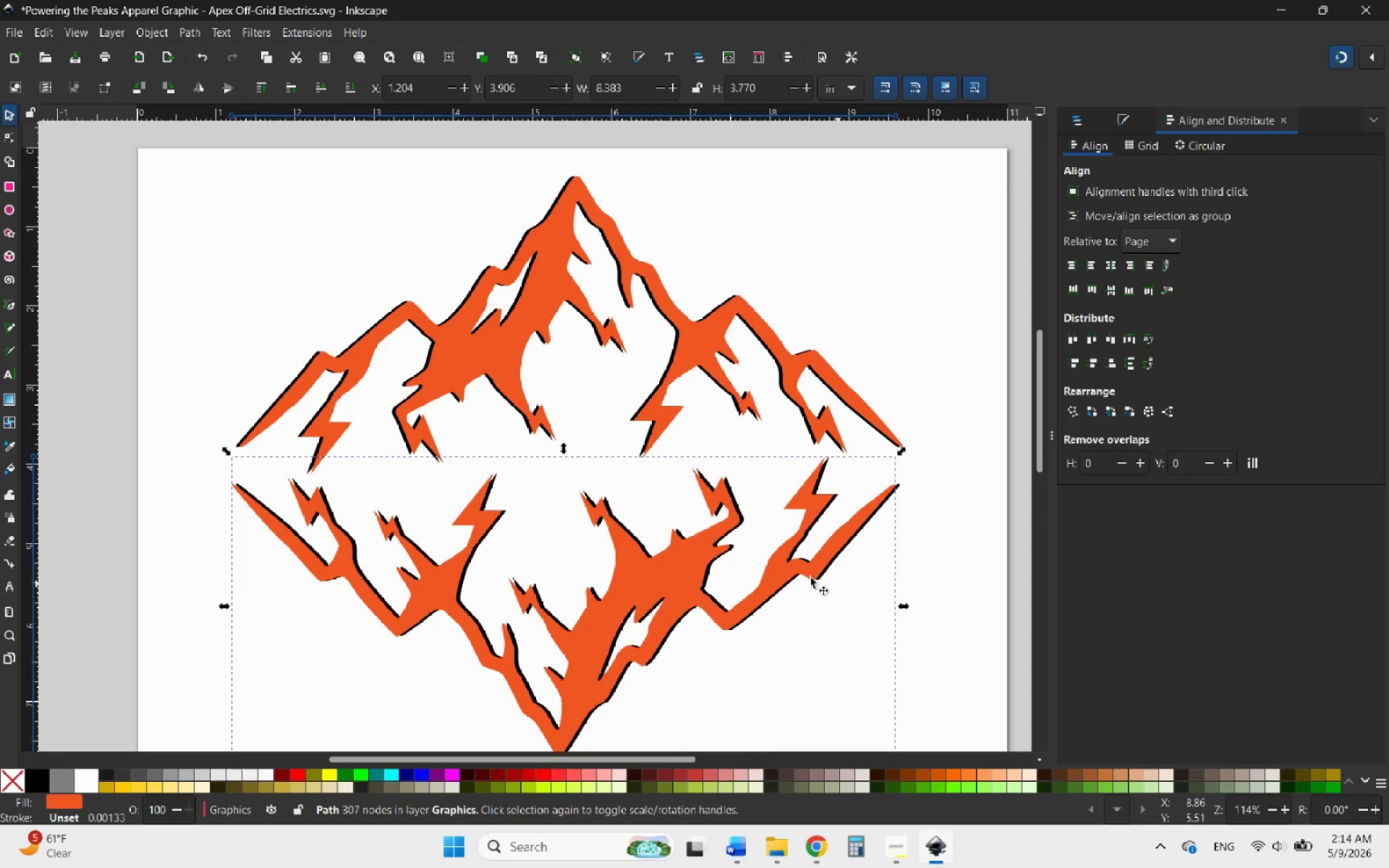 
hold_key(key=ControlLeft, duration=2.38)
scroll: coordinate [616, 519], scroll_direction: down, amount: 2.0
 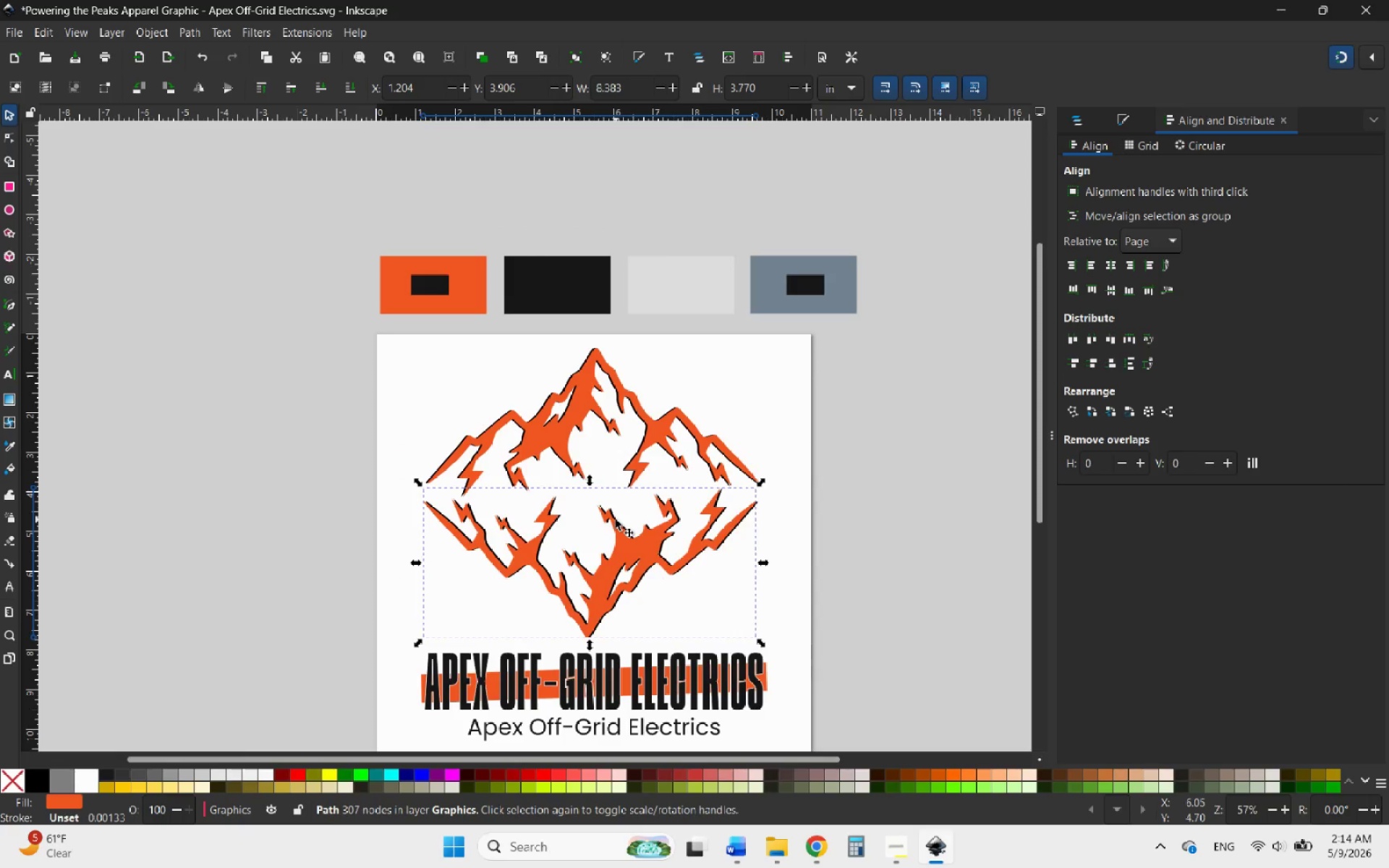 
hold_key(key=ControlLeft, duration=0.58)
scroll: coordinate [616, 519], scroll_direction: down, amount: 2.0
 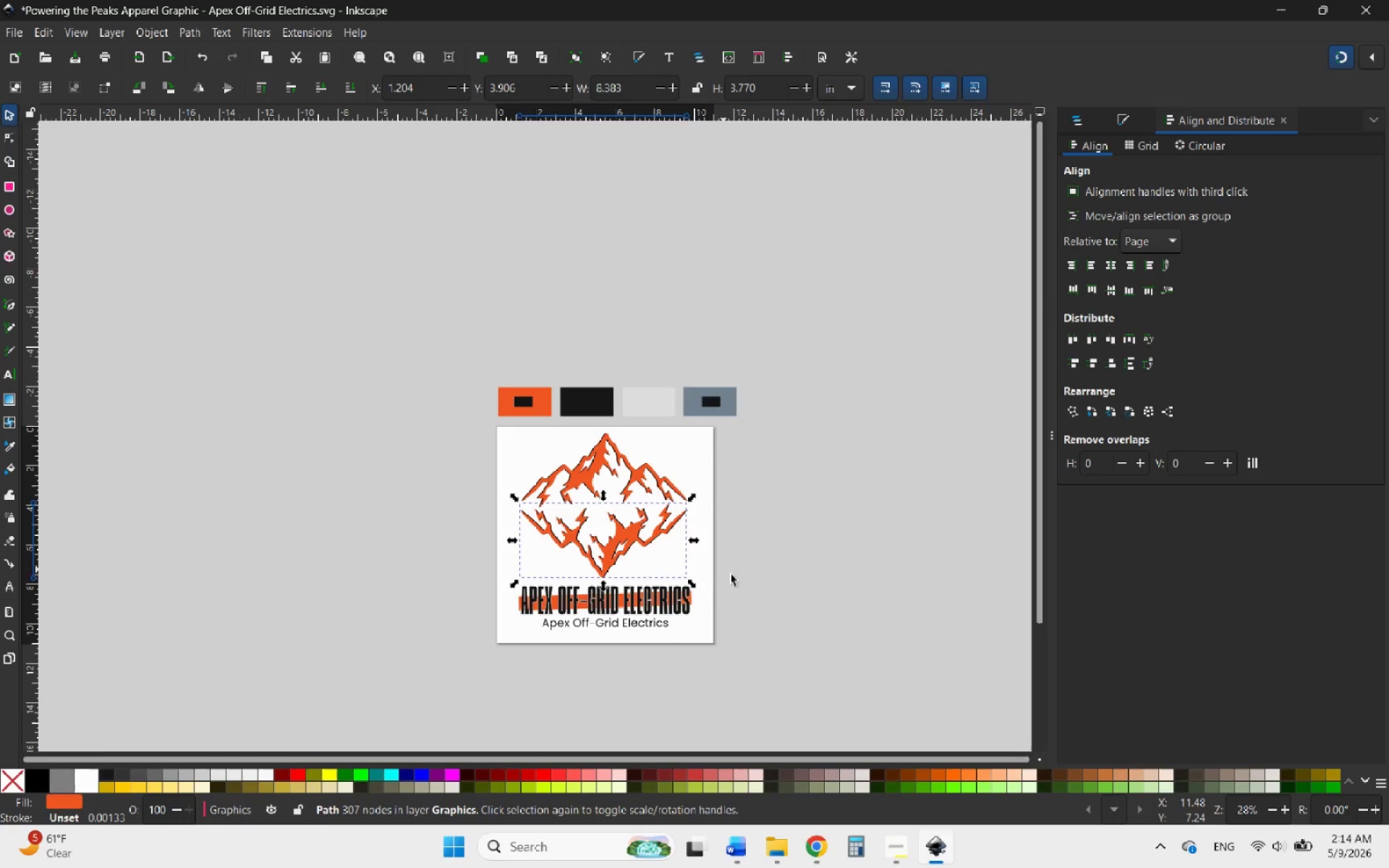 
left_click([755, 581])
 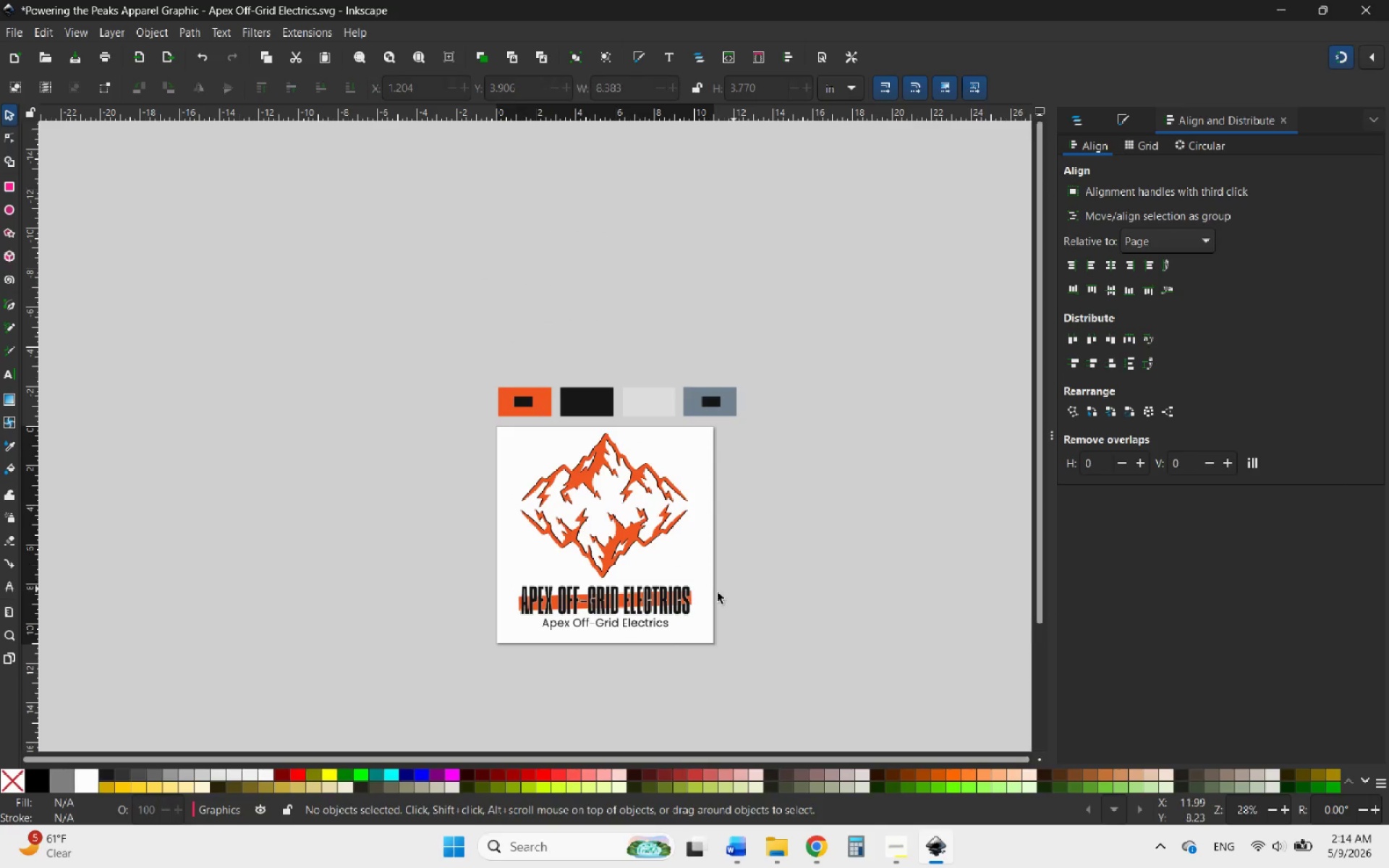 
hold_key(key=ControlLeft, duration=0.64)
scroll: coordinate [642, 610], scroll_direction: up, amount: 2.0
 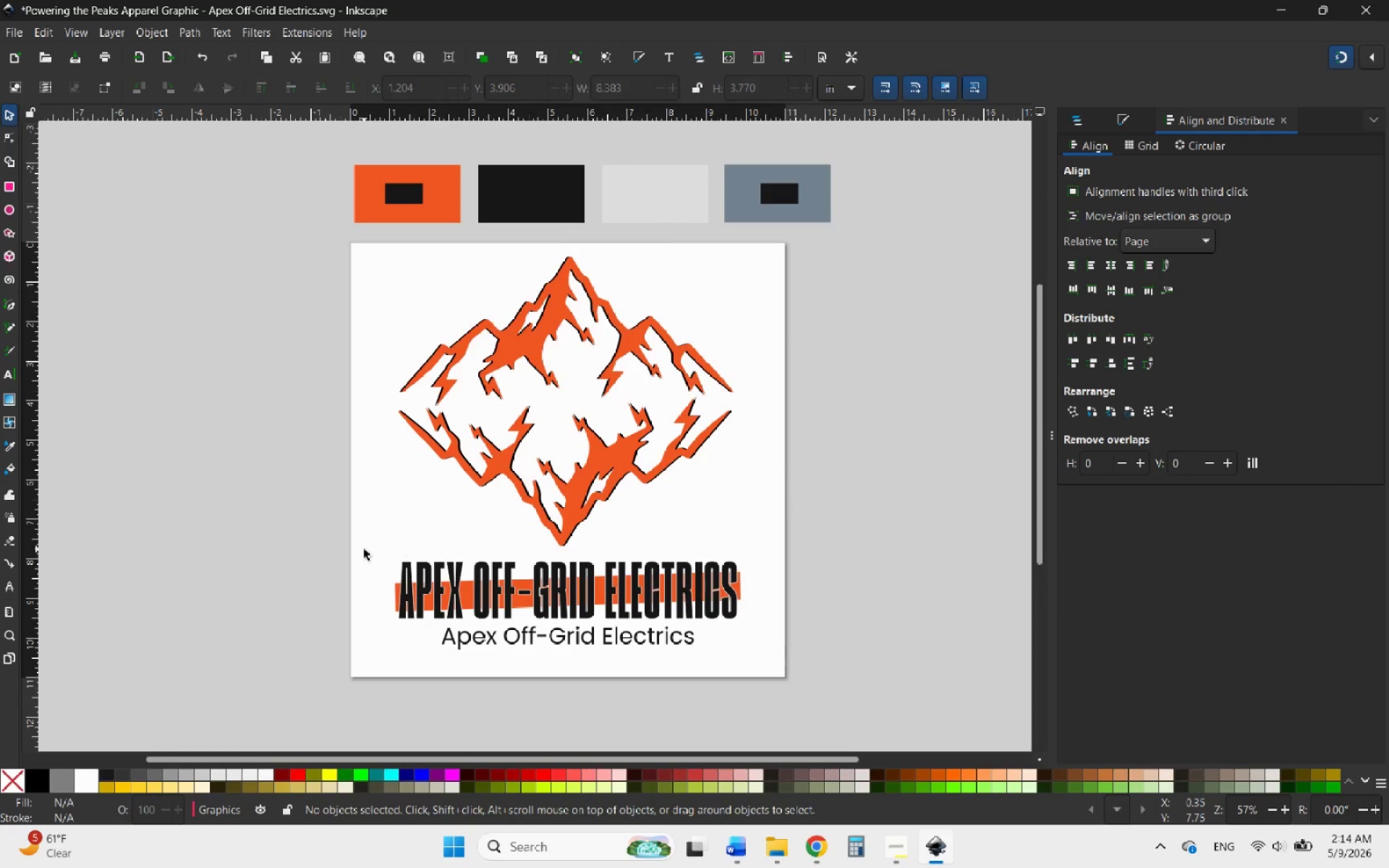 
left_click_drag(start_coordinate=[364, 549], to_coordinate=[810, 675])
 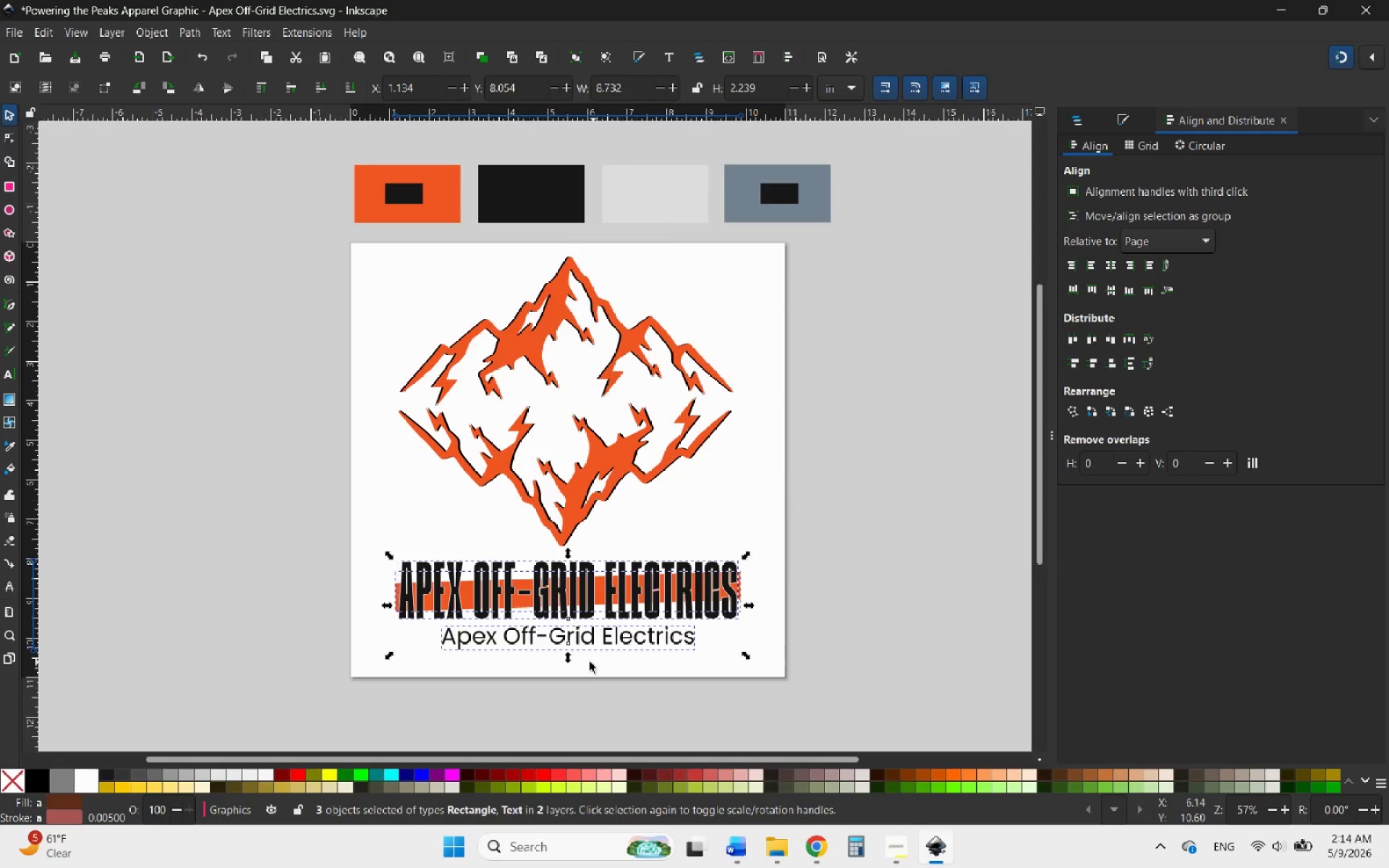 
hold_key(key=ControlLeft, duration=1.84)
left_click_drag(start_coordinate=[566, 660], to_coordinate=[545, 669])
 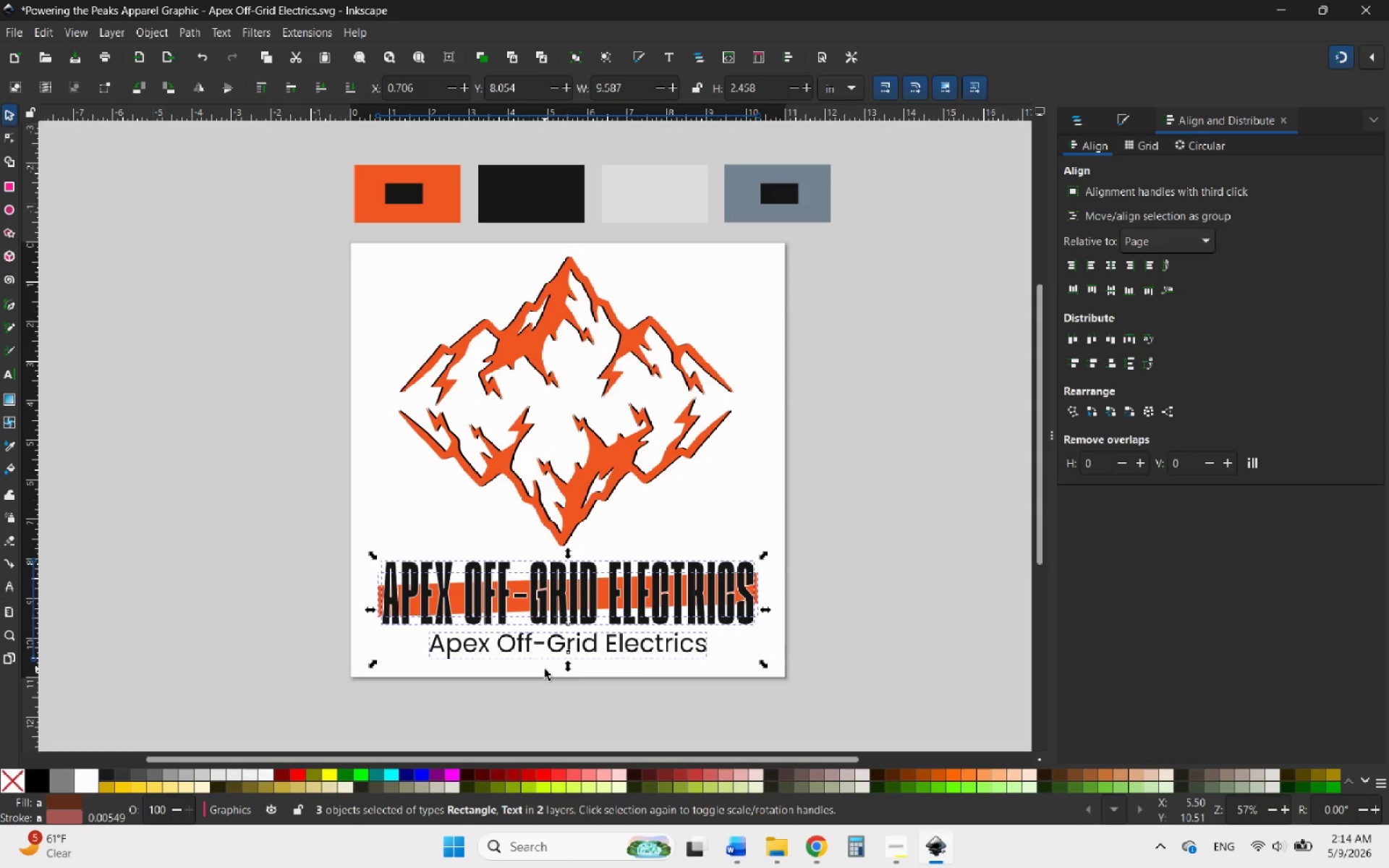 
hold_key(key=ArrowDown, duration=0.86)
 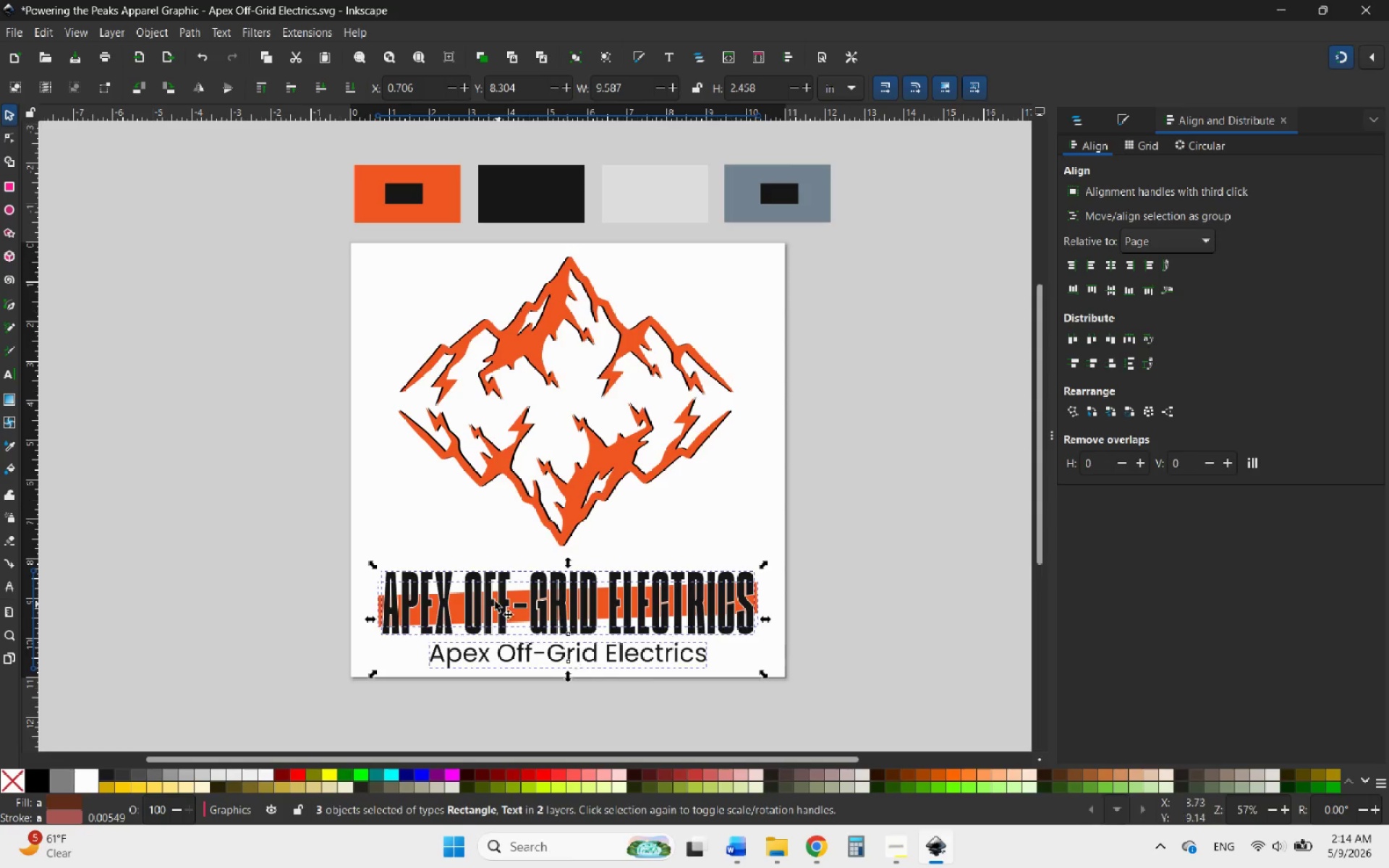 
left_click([300, 549])
 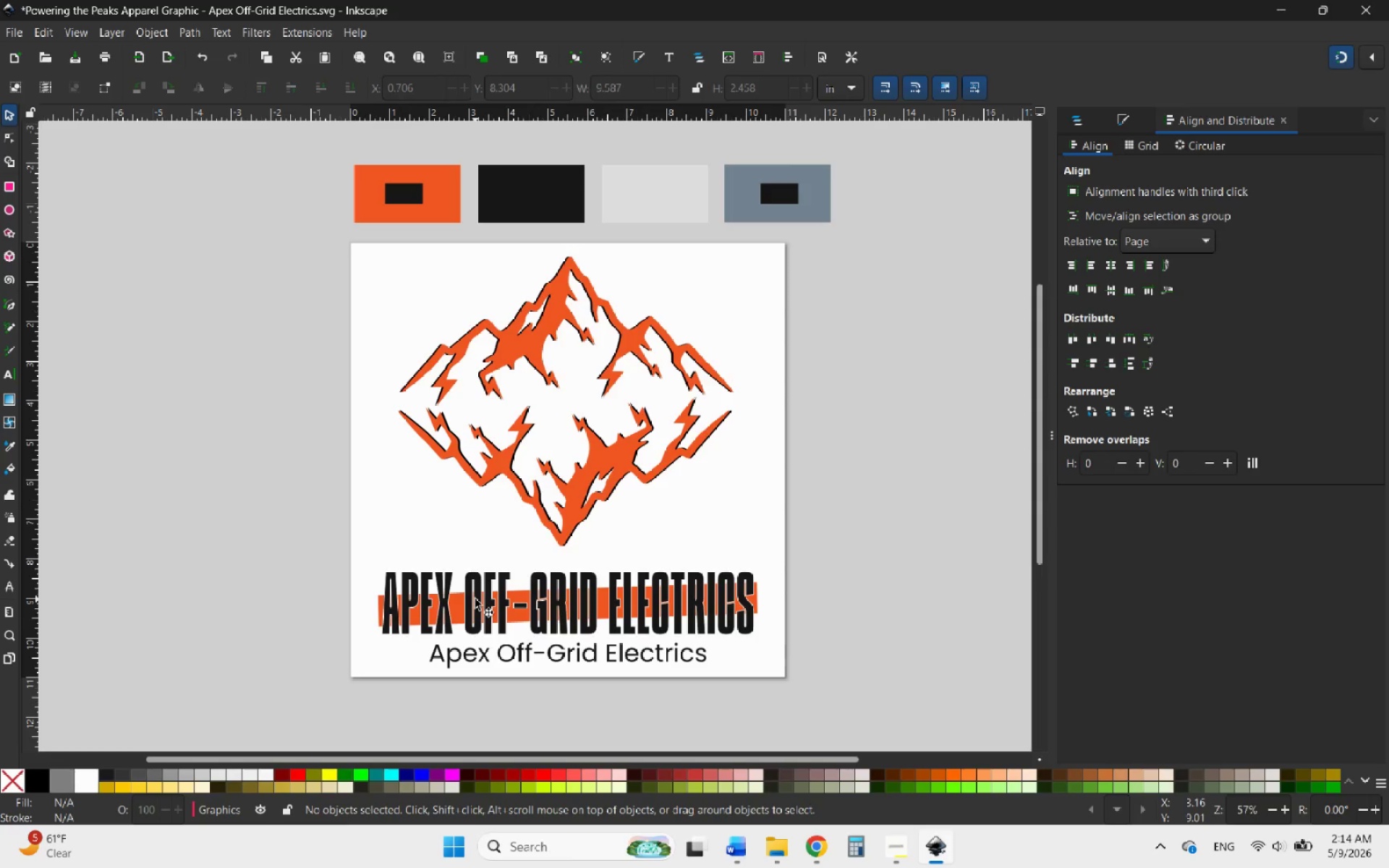 
left_click([475, 599])
 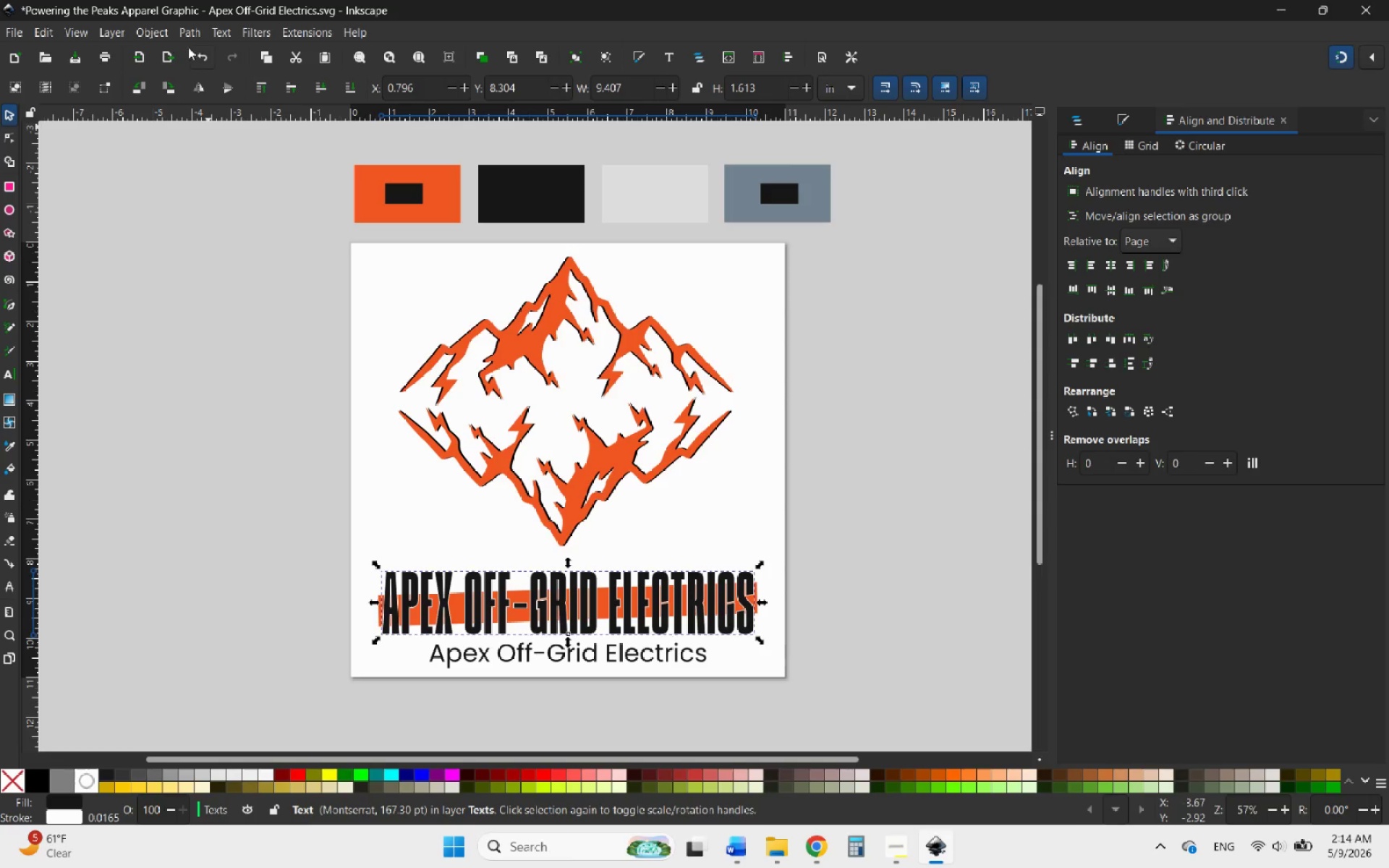 
left_click([161, 33])
 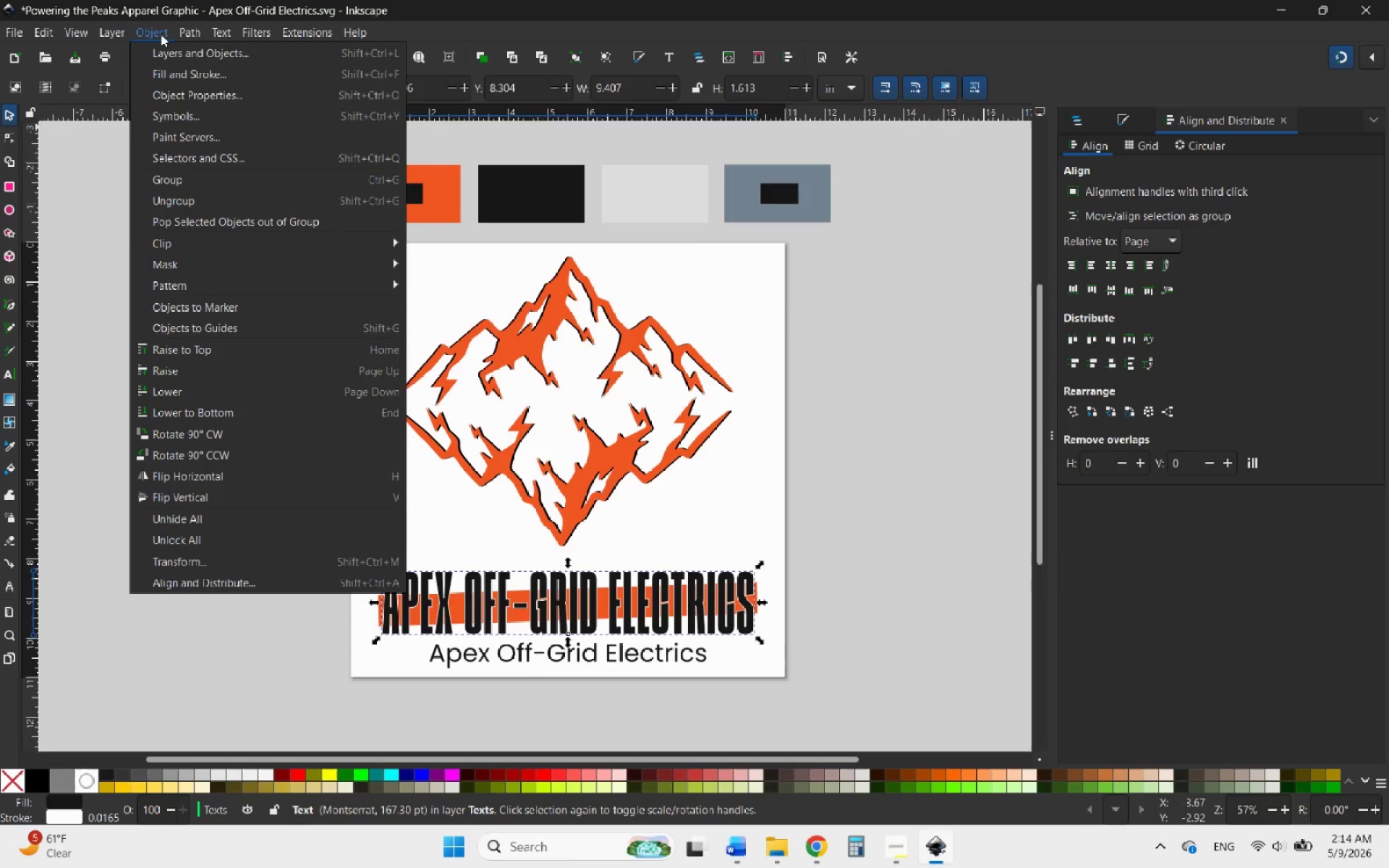 
left_click([161, 34])
 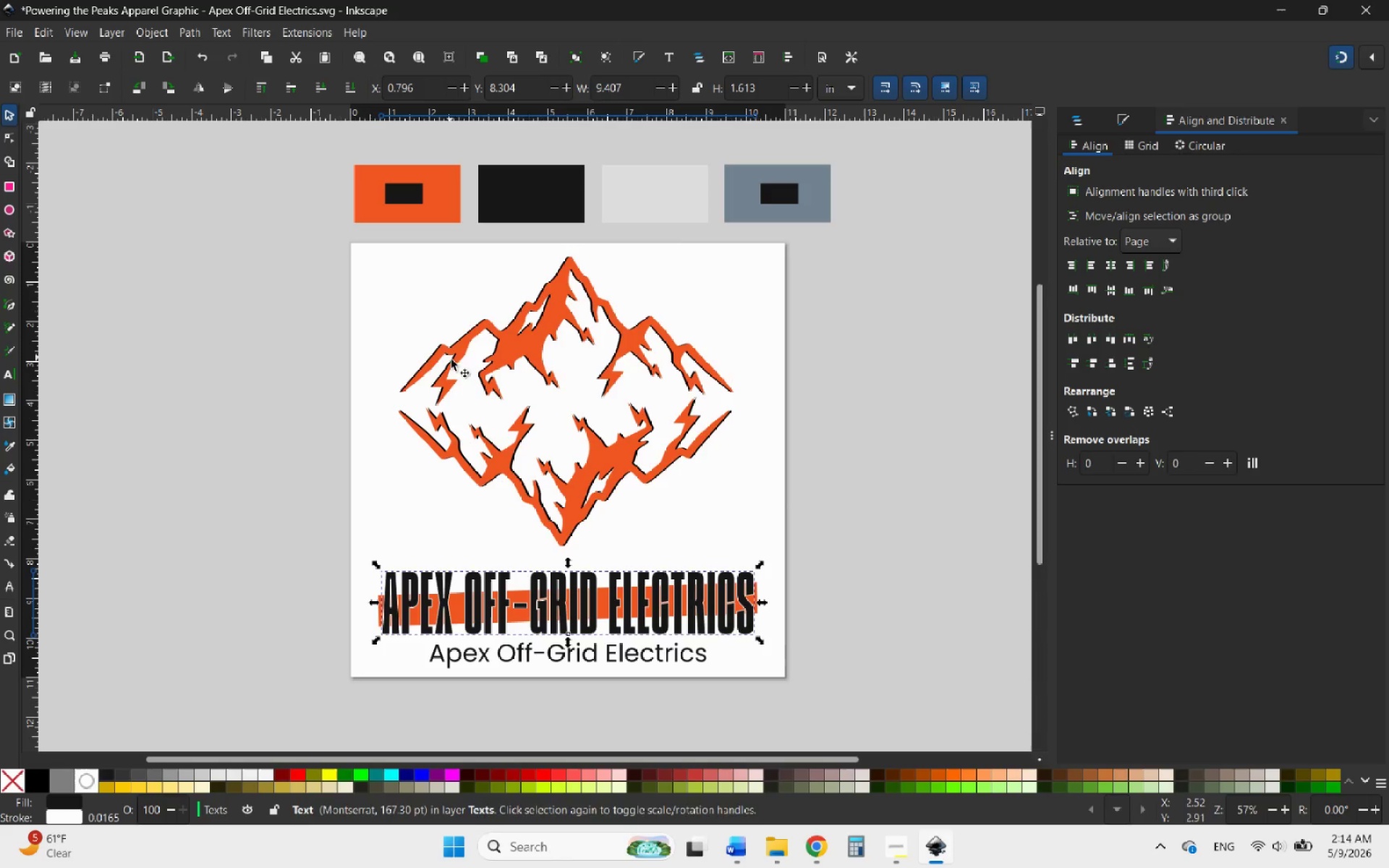 
hold_key(key=ControlLeft, duration=1.11)
scroll: coordinate [485, 637], scroll_direction: up, amount: 4.0
 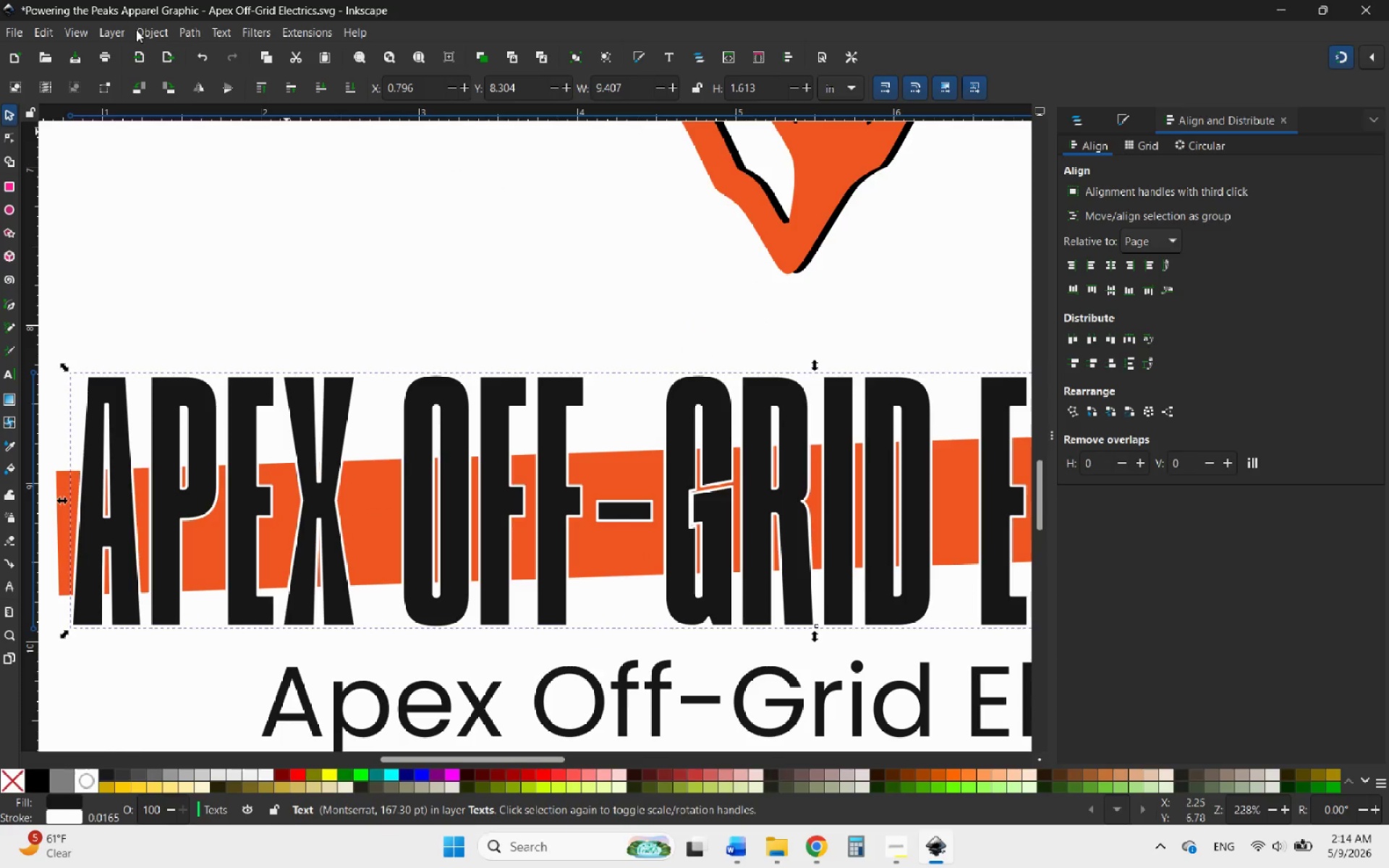 
left_click([195, 32])
 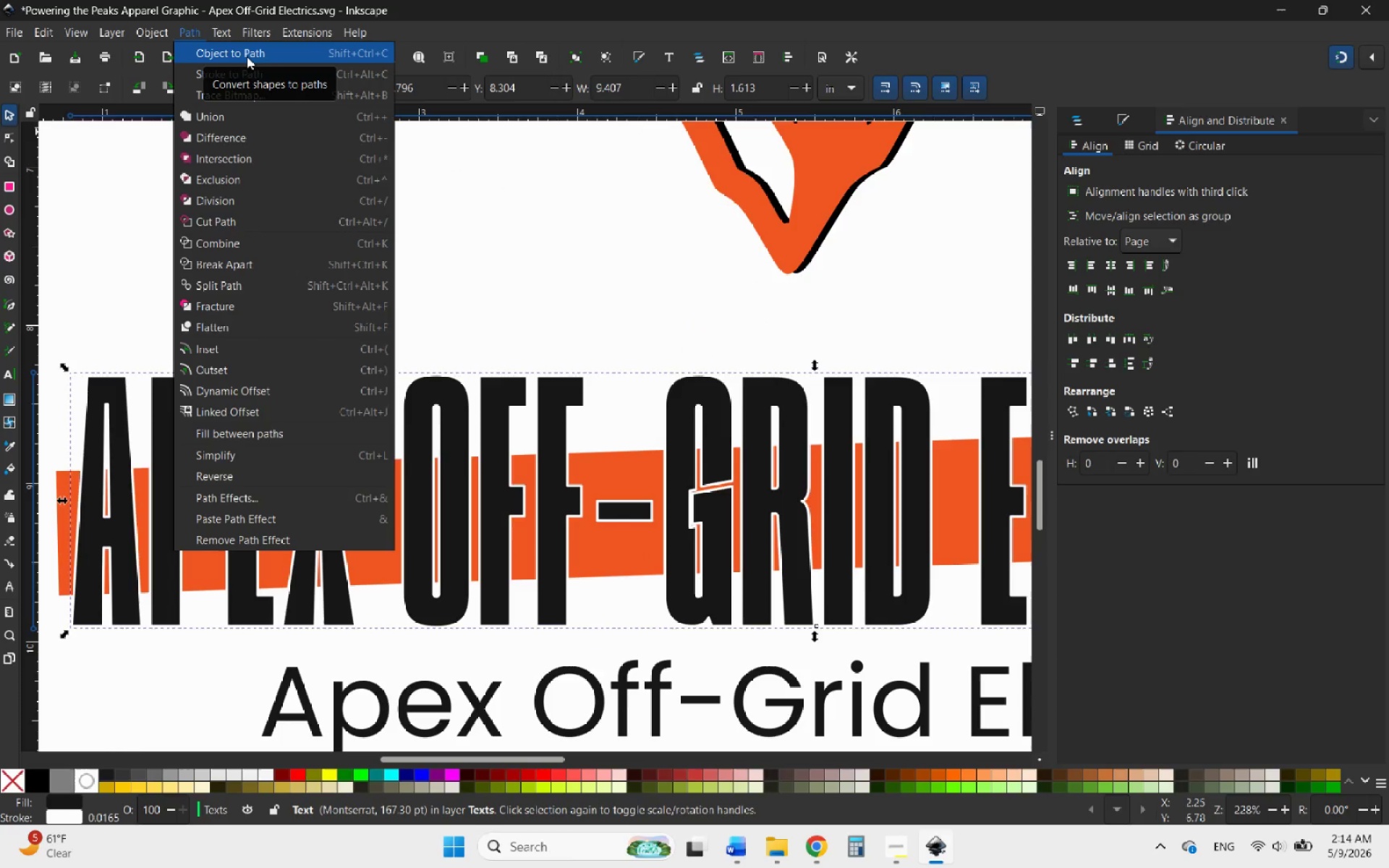 
wait(7.0)
 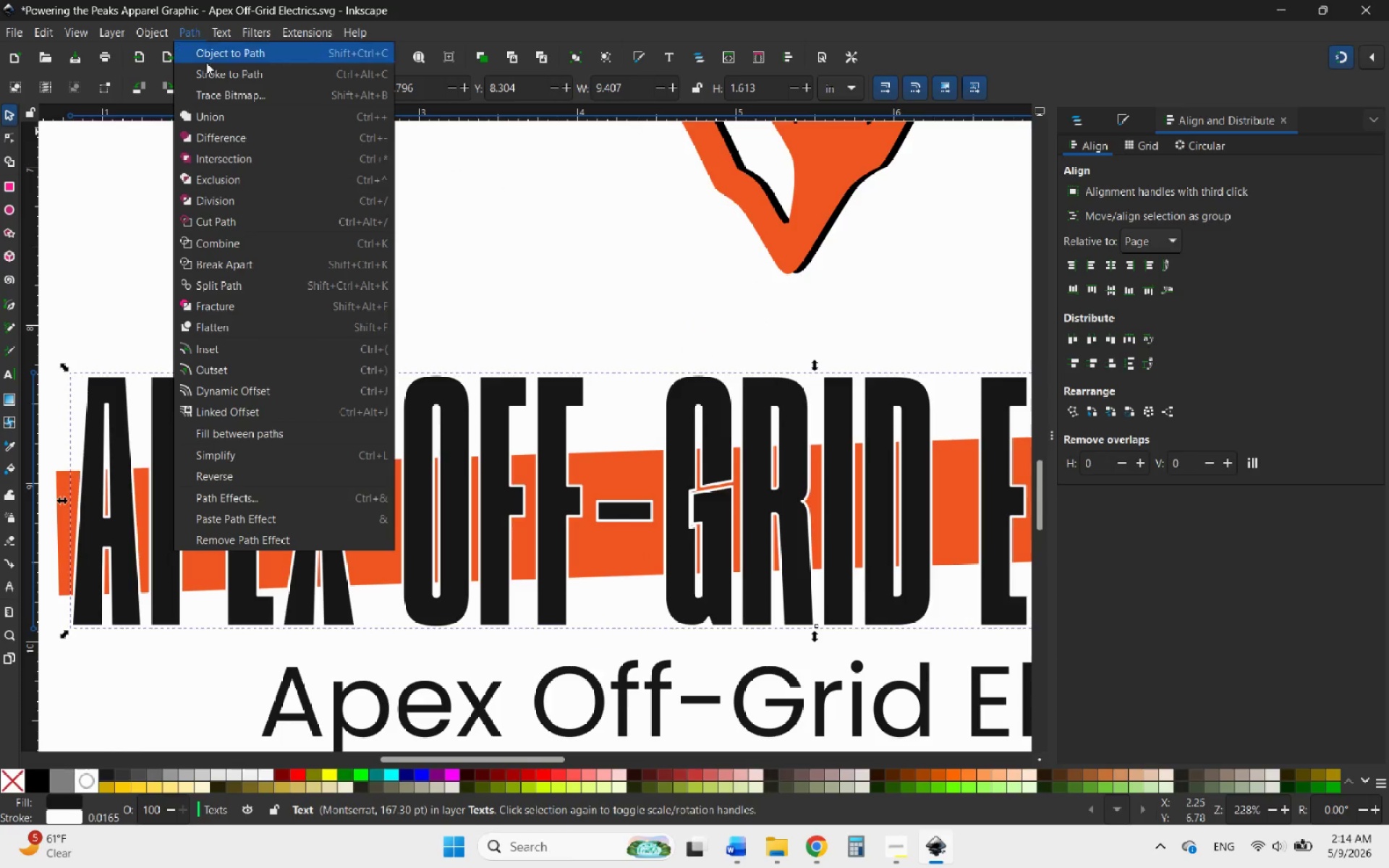 
left_click([247, 56])
 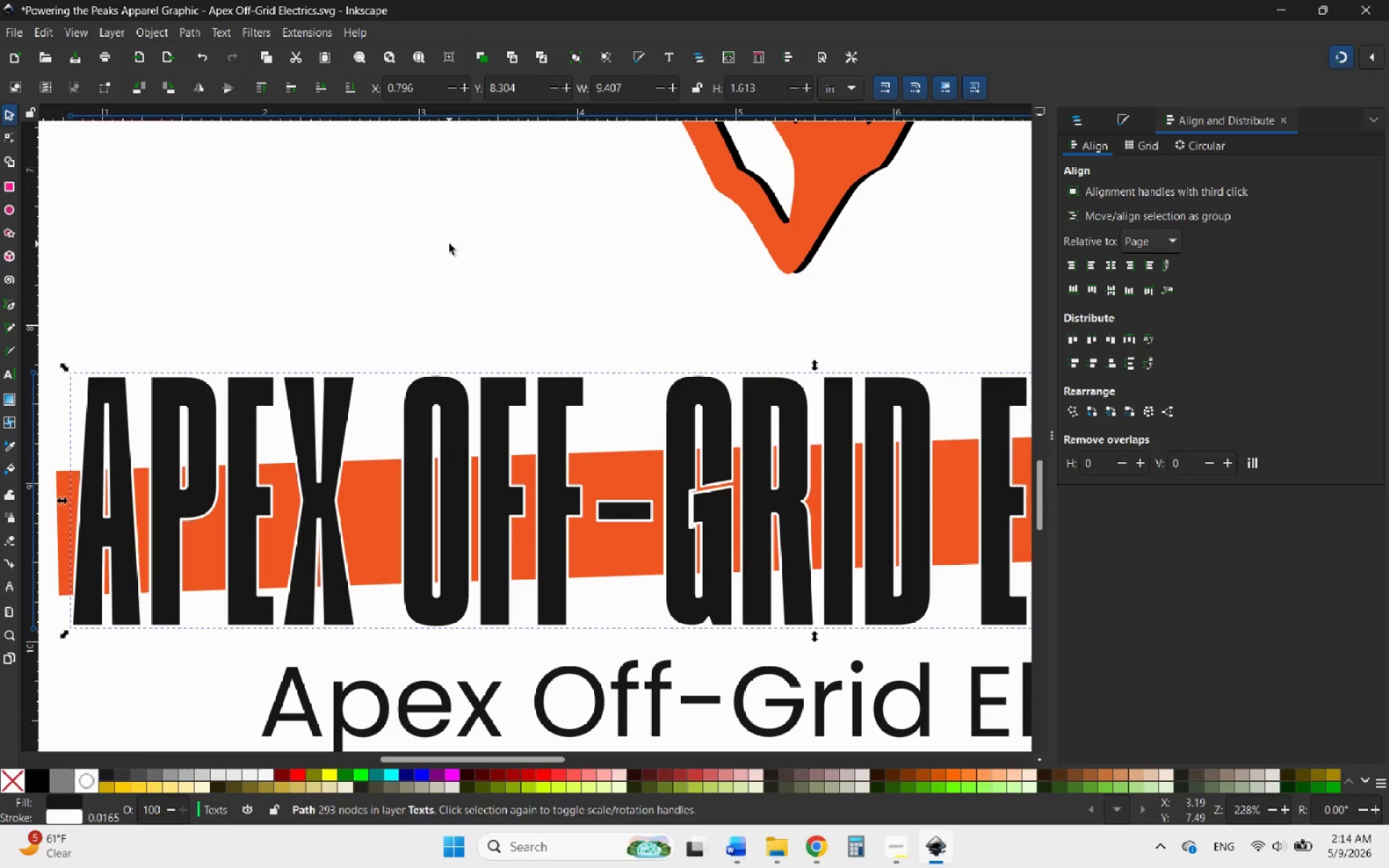 
hold_key(key=ControlLeft, duration=0.78)
scroll: coordinate [498, 311], scroll_direction: down, amount: 1.0
 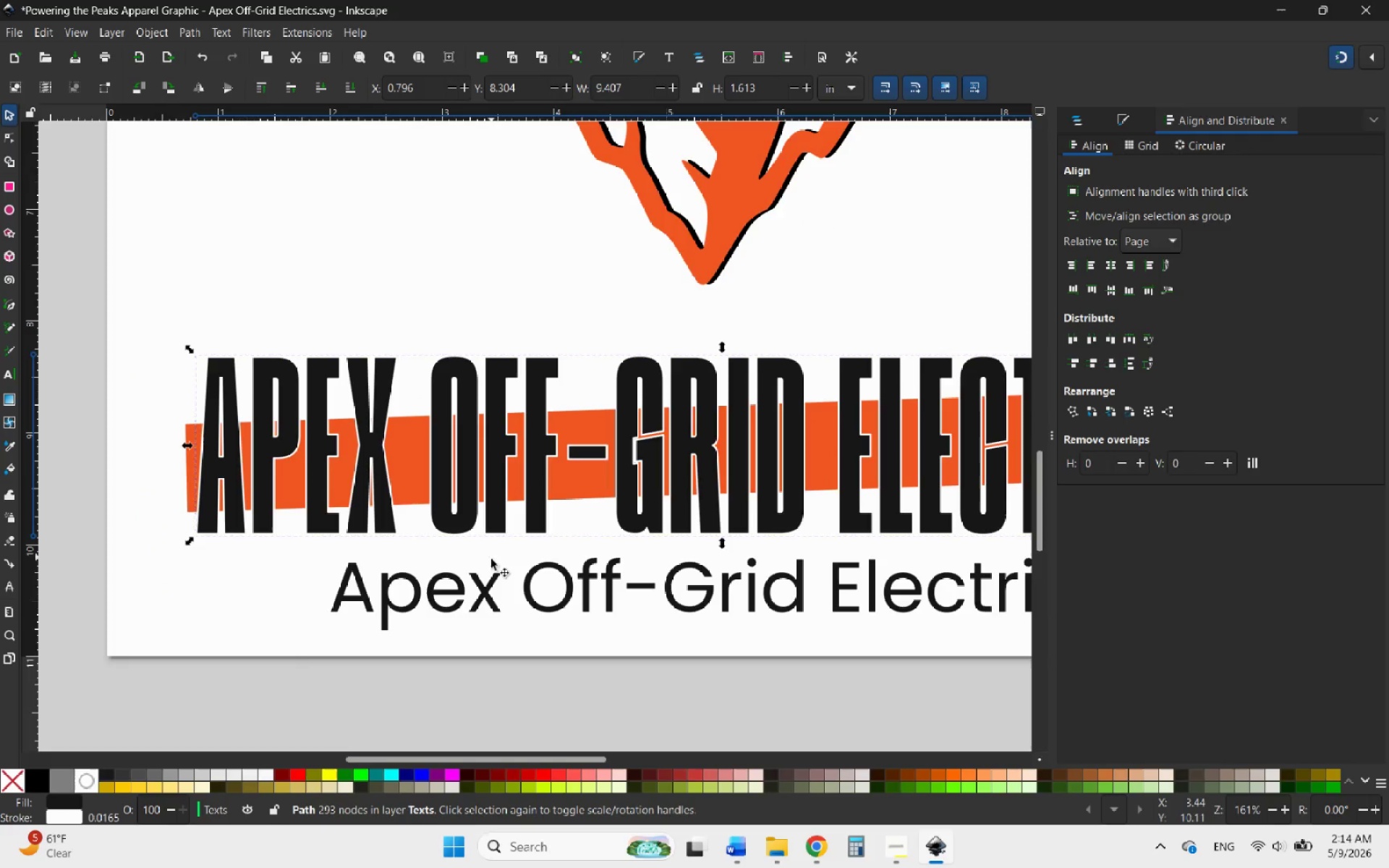 
left_click([481, 591])
 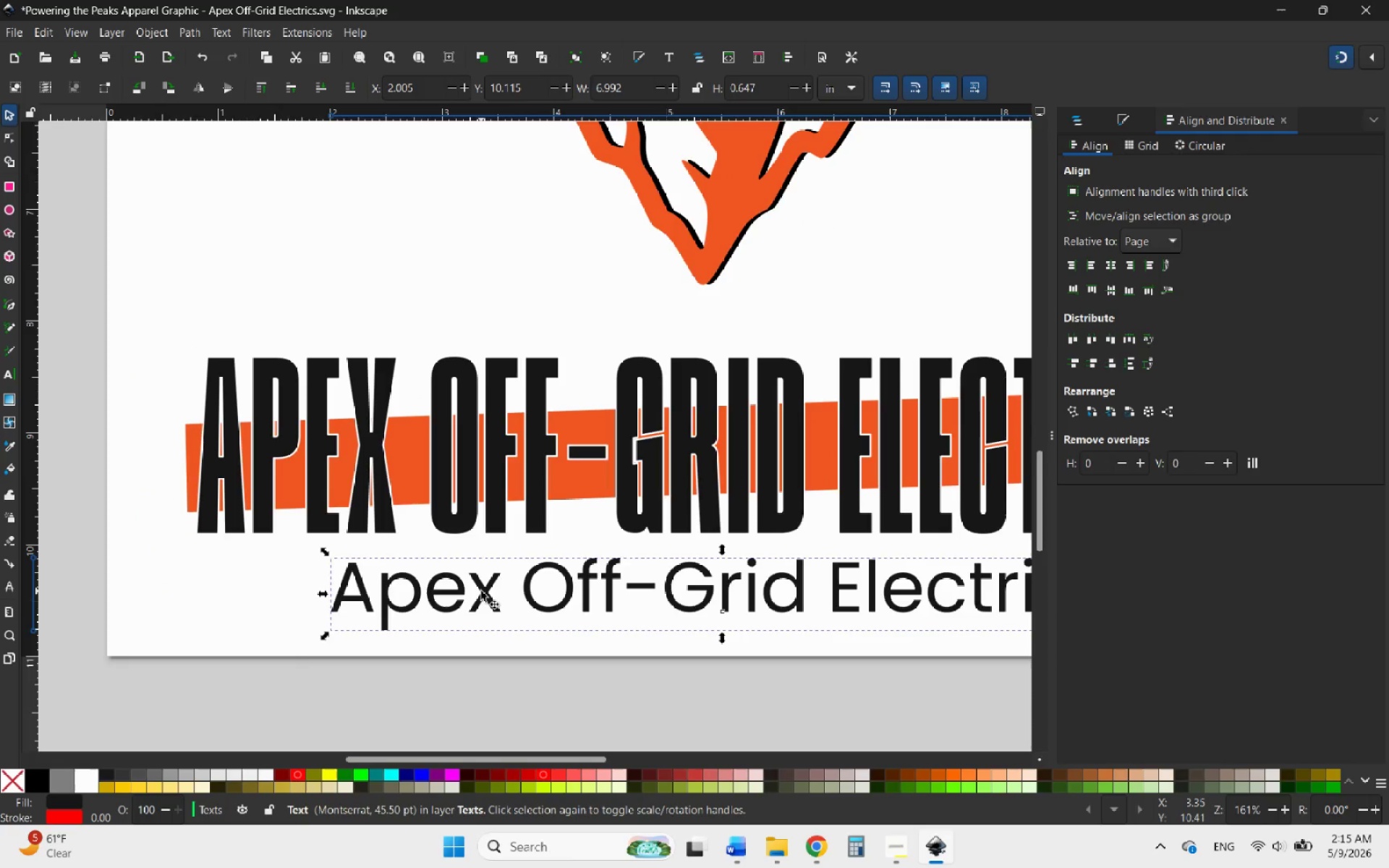 
wait(9.62)
 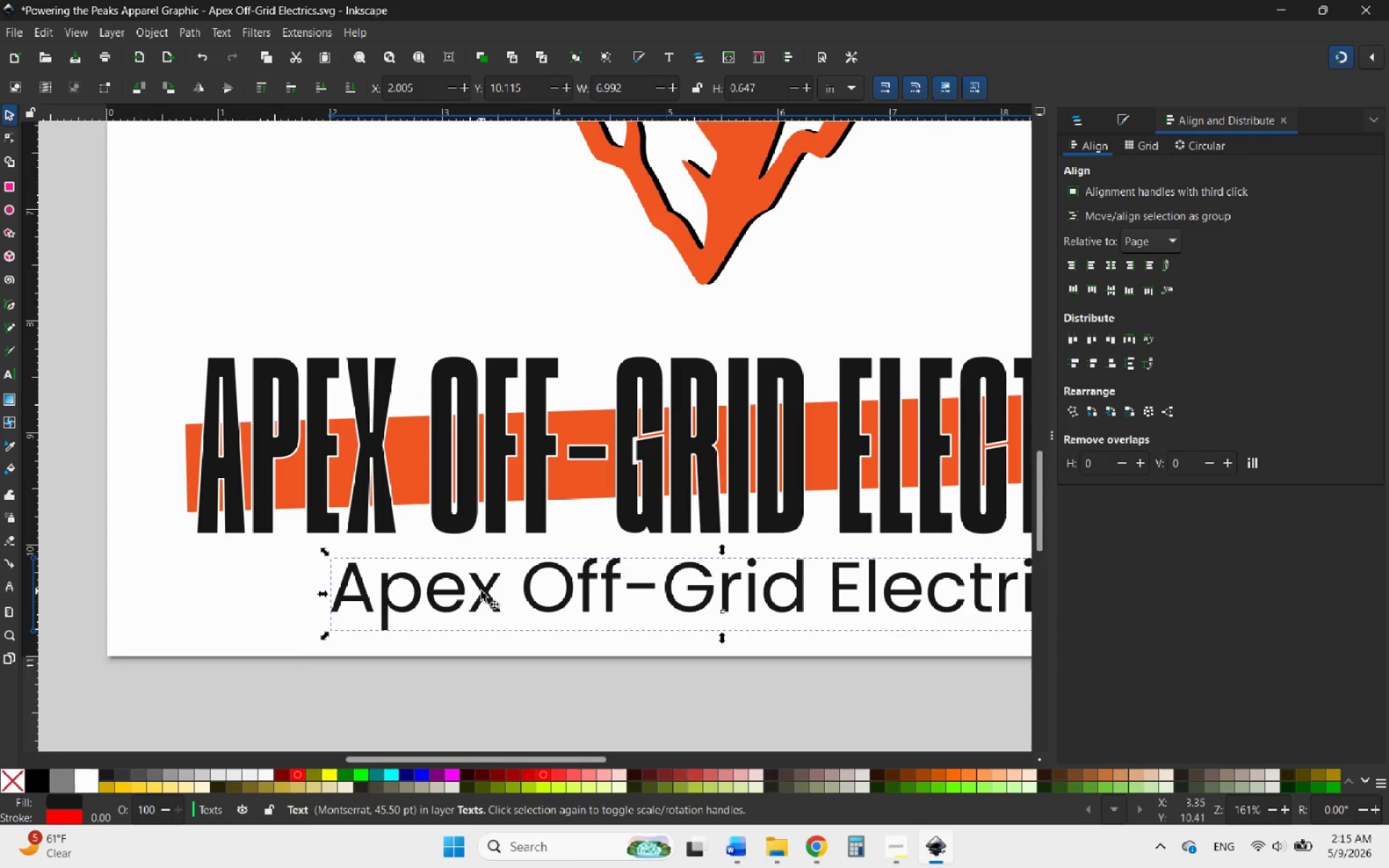 
left_click([177, 30])
 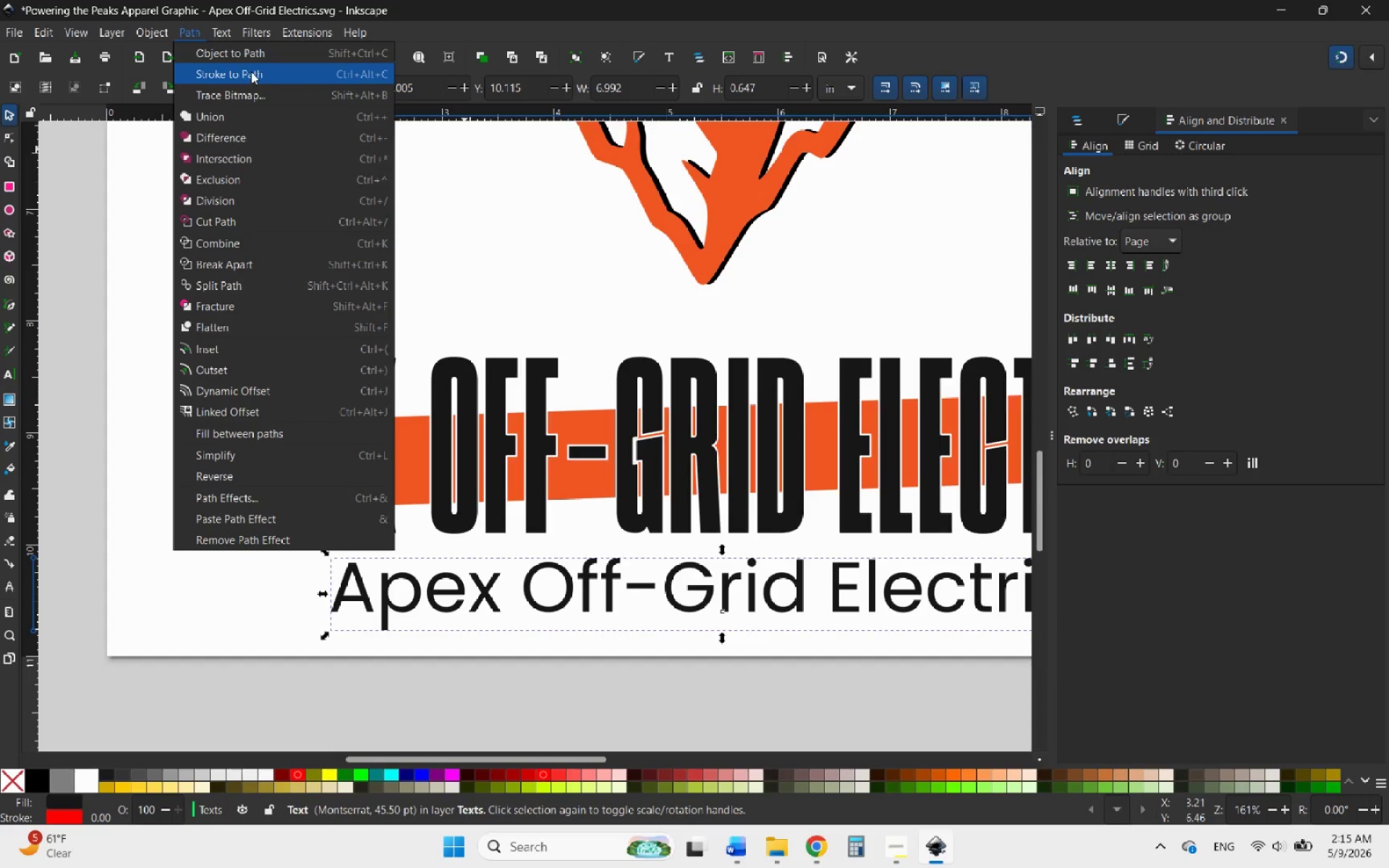 
left_click([251, 72])
 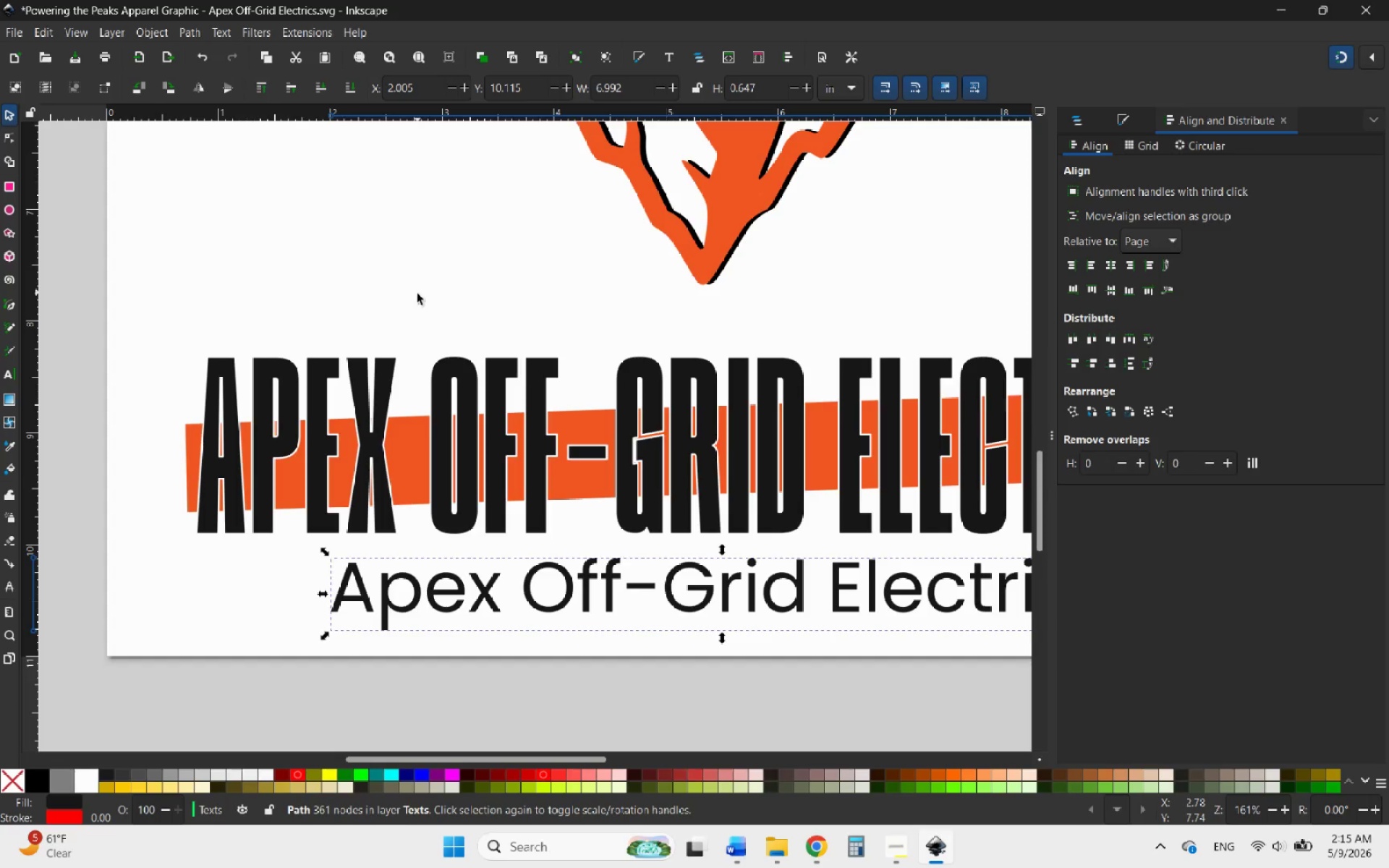 
hold_key(key=ControlLeft, duration=0.81)
scroll: coordinate [472, 448], scroll_direction: down, amount: 3.0
 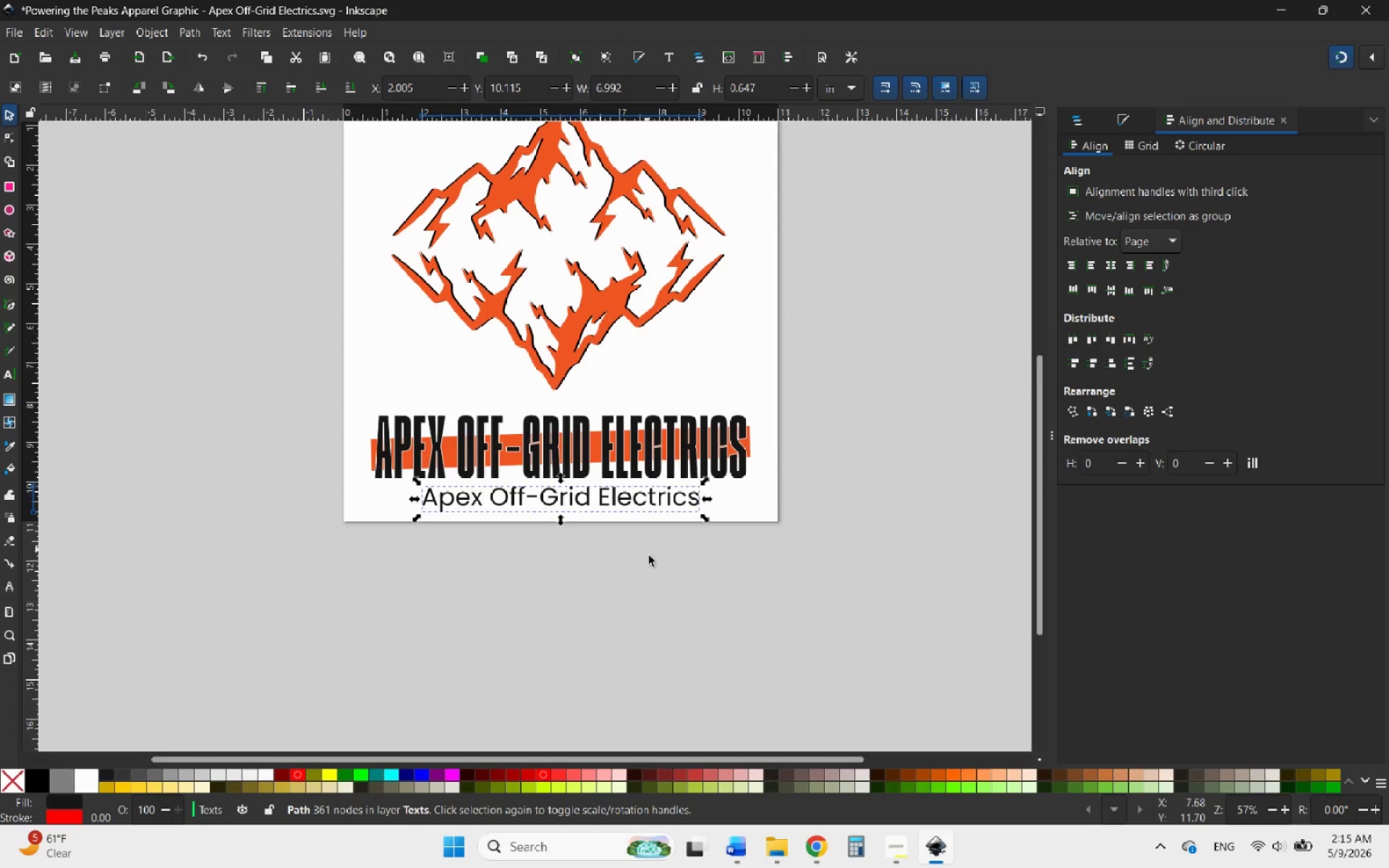 
left_click([650, 558])
 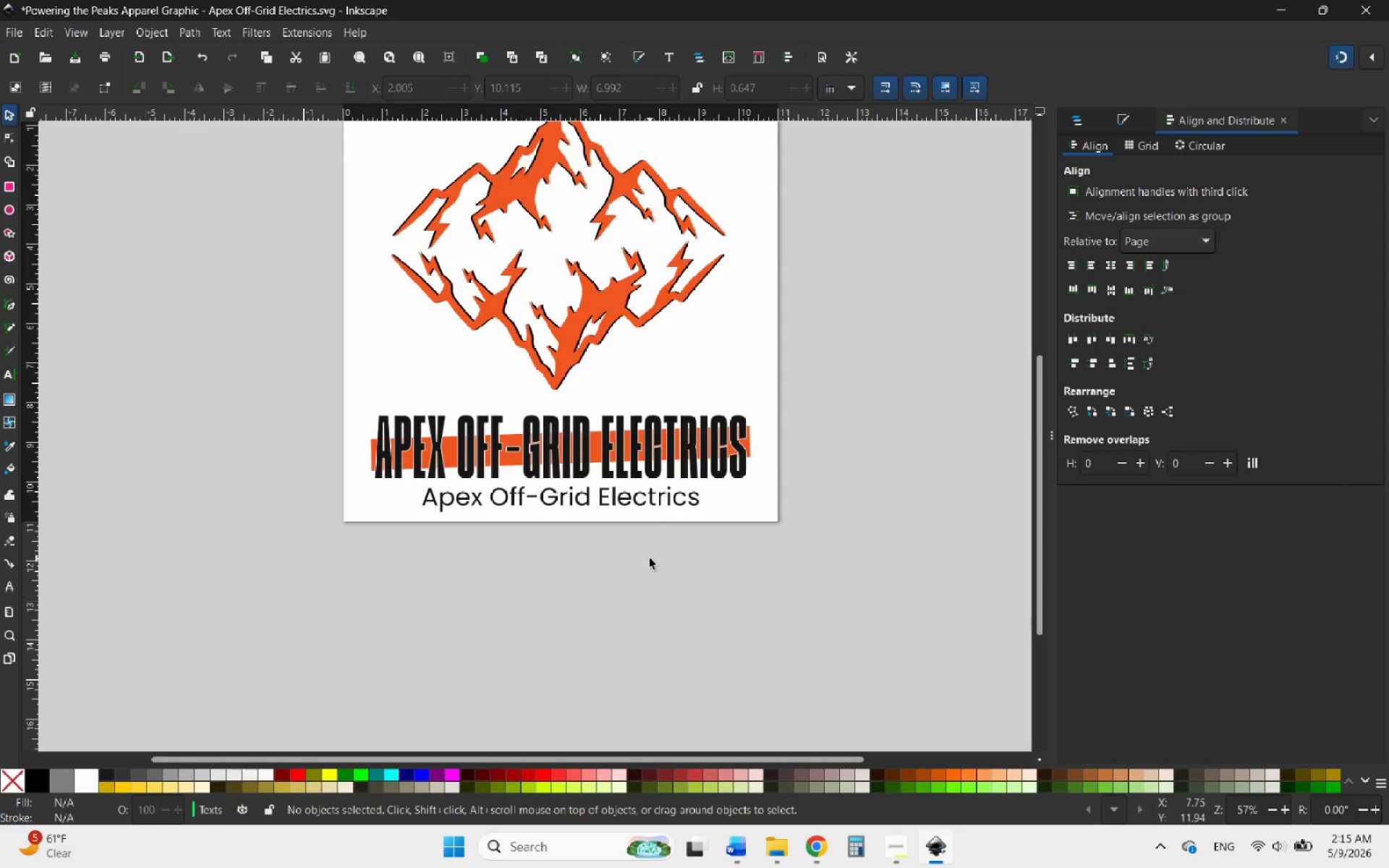 
hold_key(key=ControlLeft, duration=1.01)
 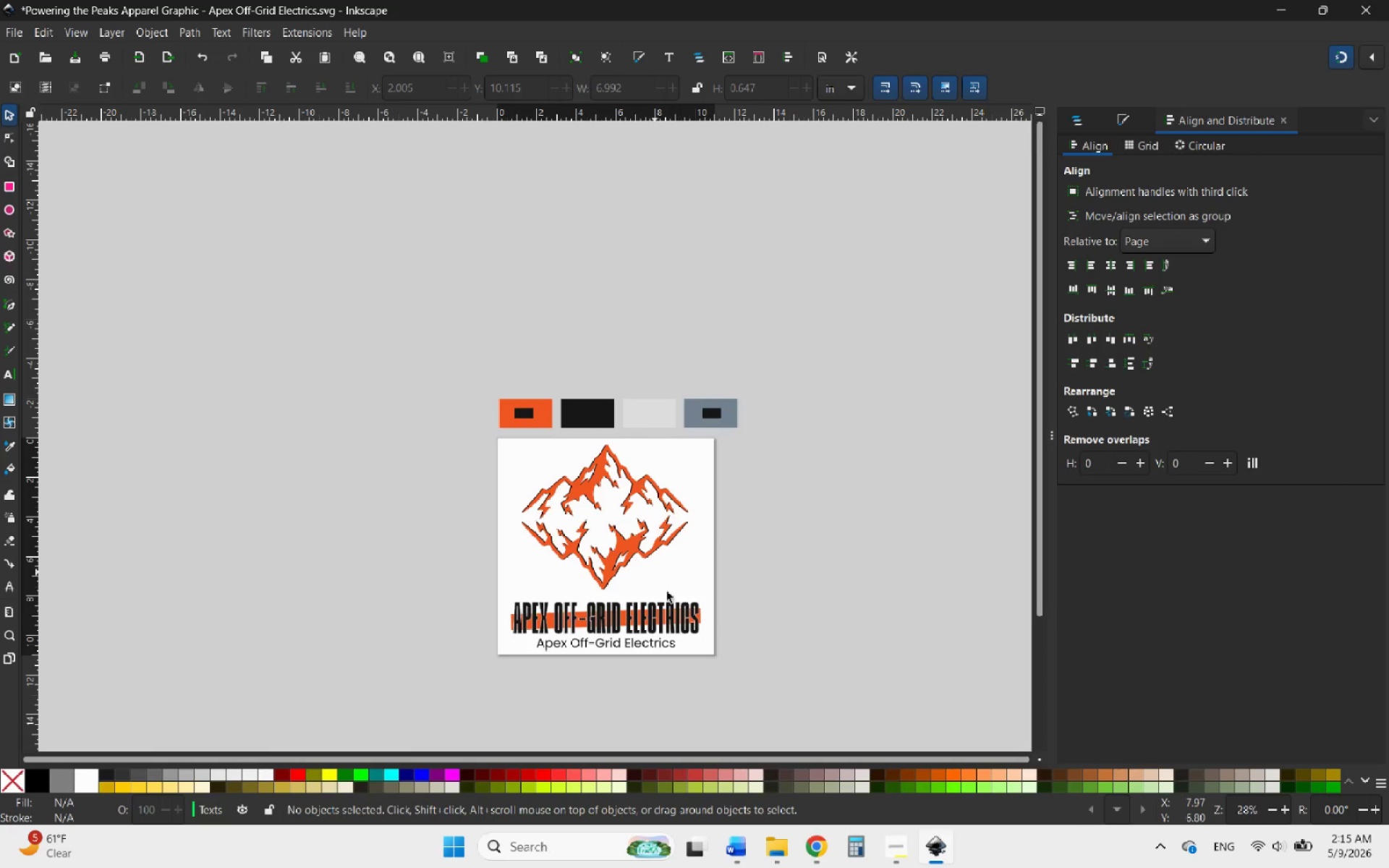 
scroll: coordinate [650, 558], scroll_direction: up, amount: 4.0
 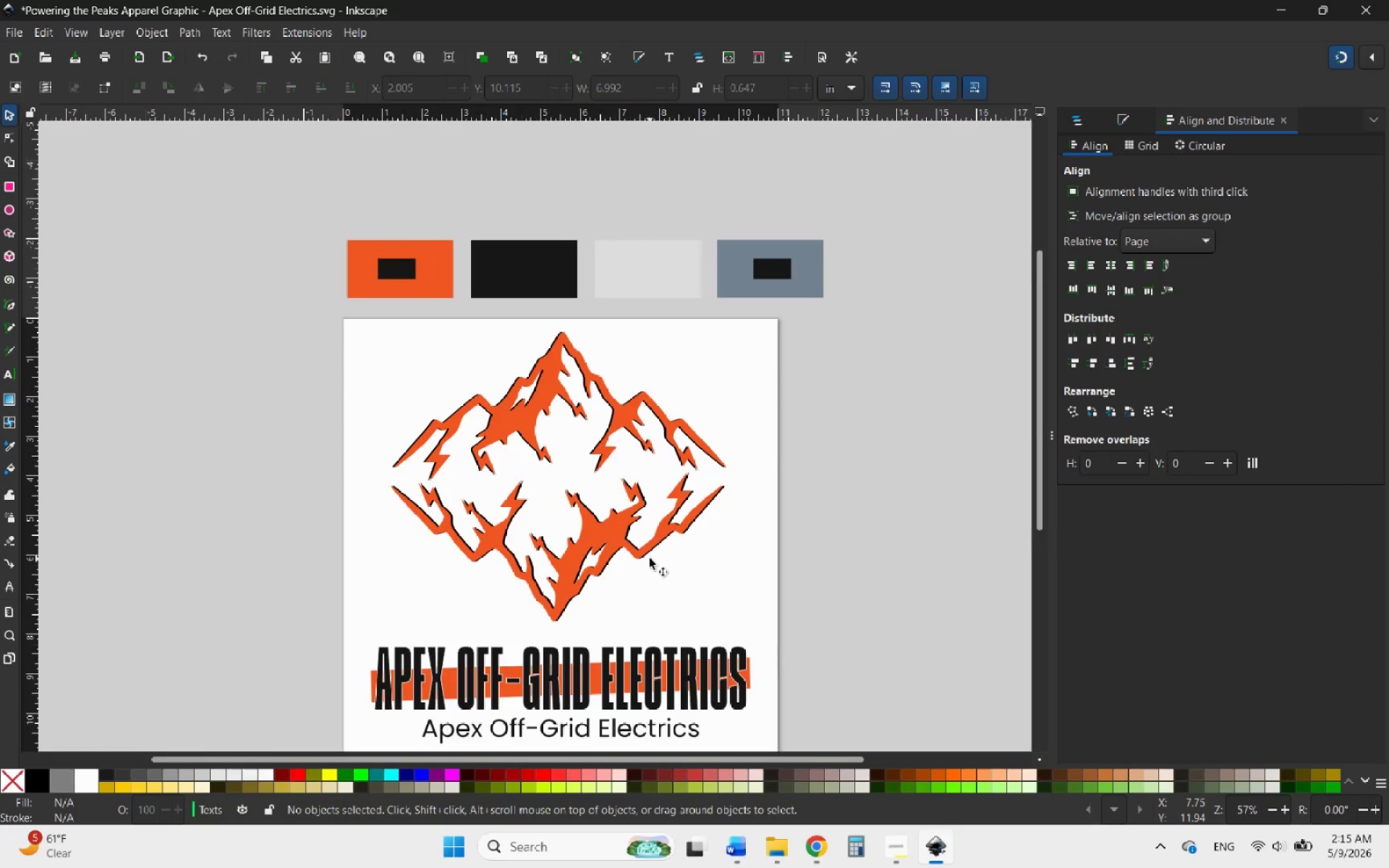 
scroll: coordinate [650, 558], scroll_direction: down, amount: 2.0
 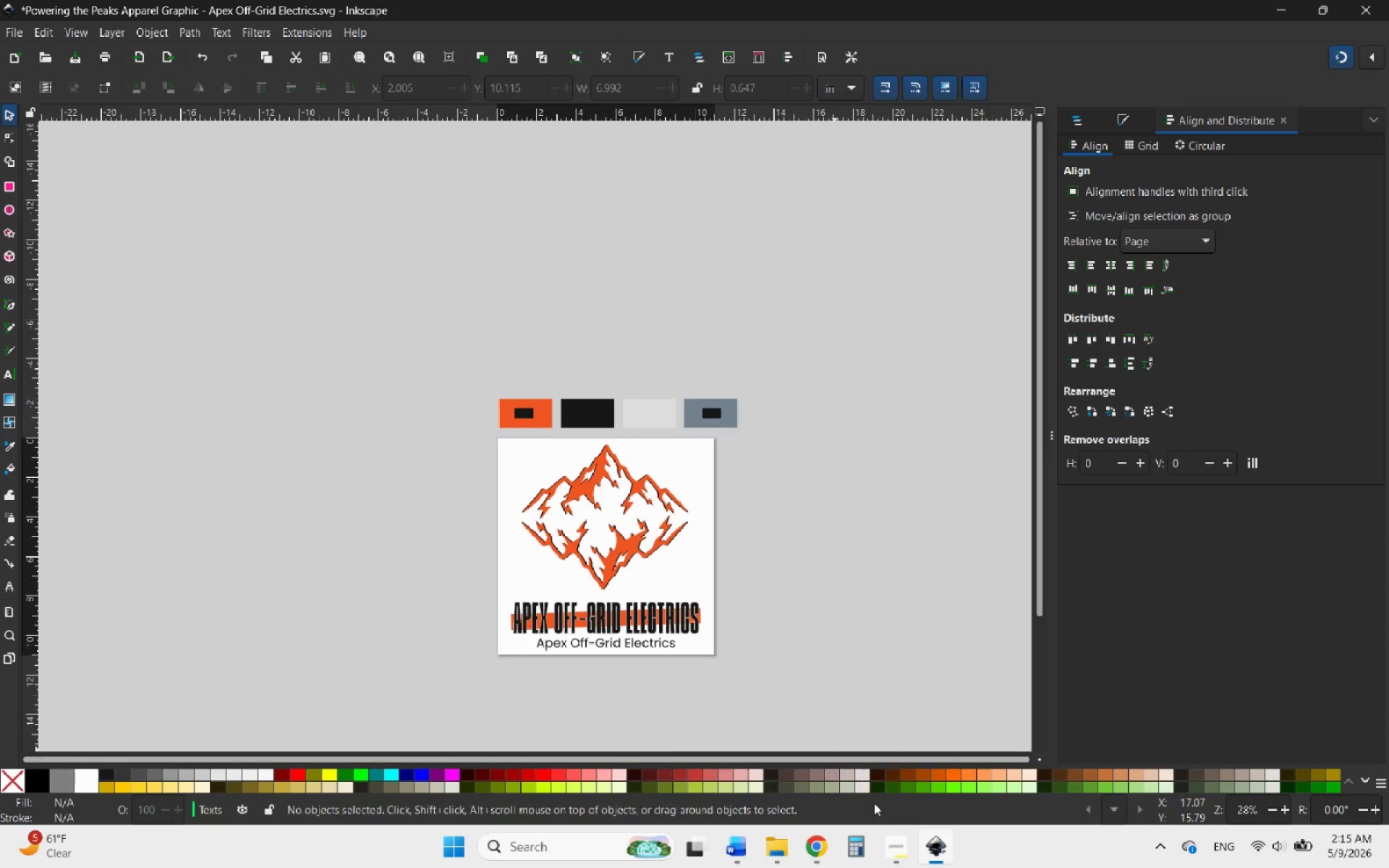 
left_click([896, 848])